 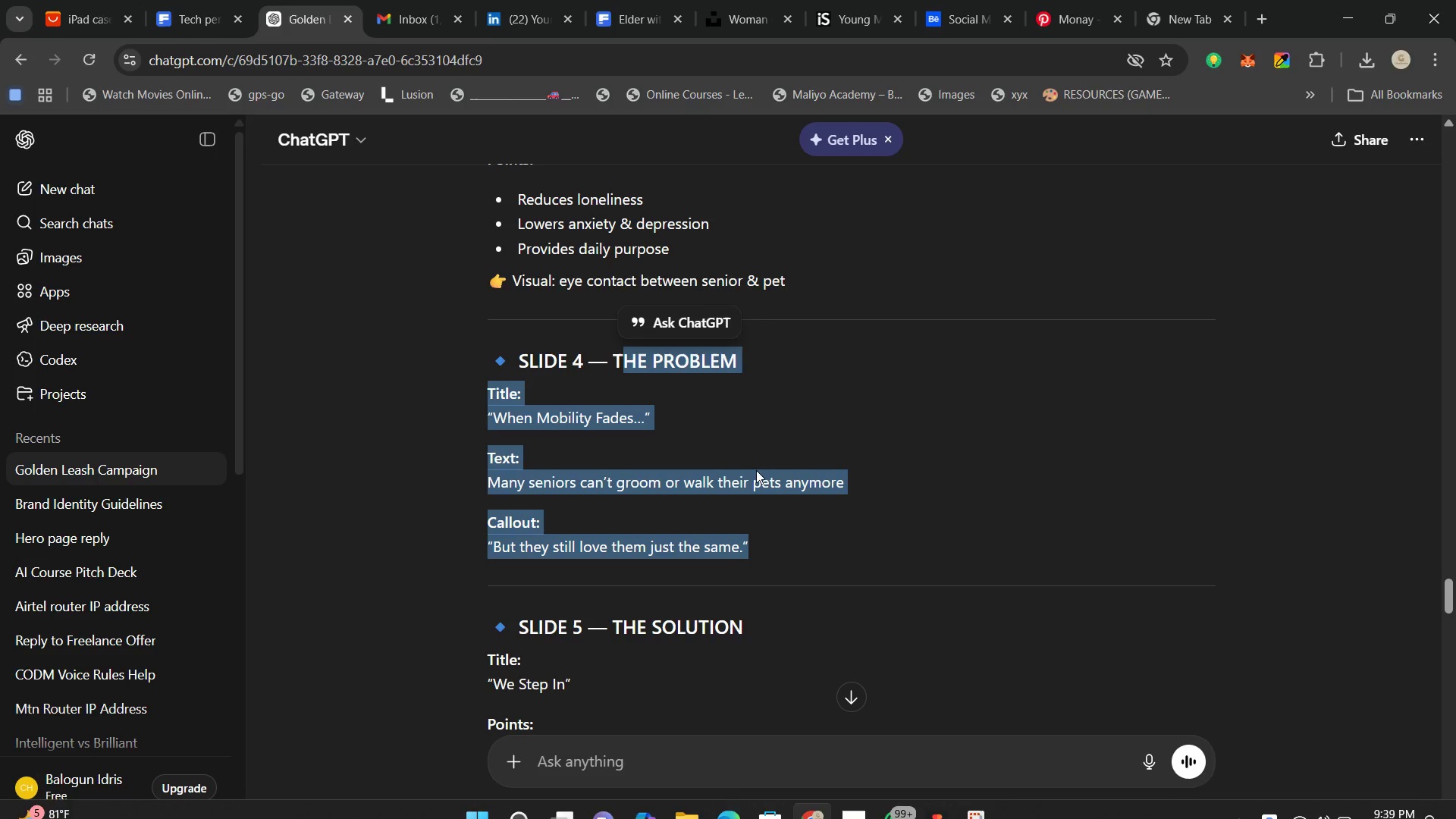 
left_click([630, 0])
 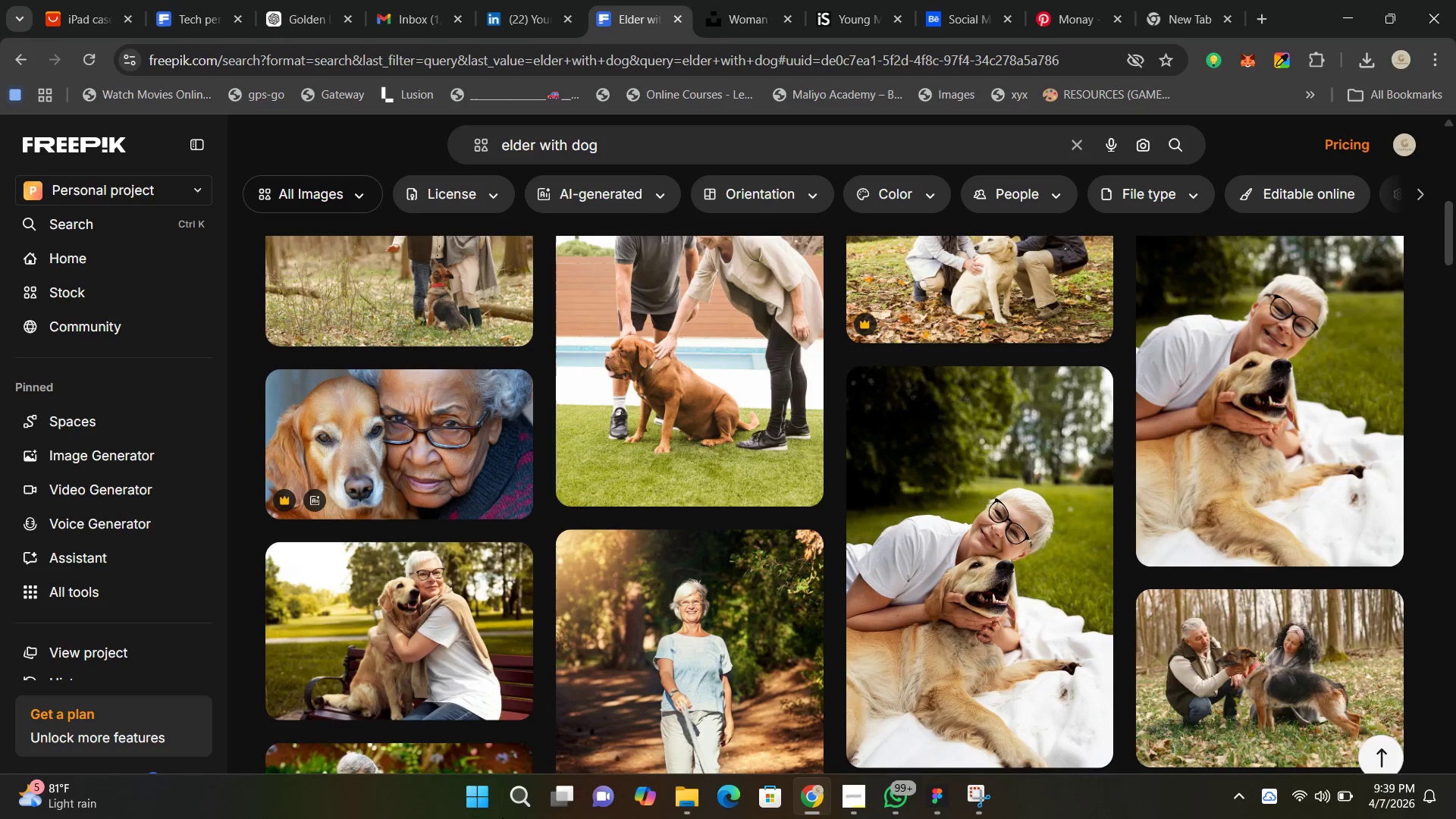 
scroll: coordinate [1169, 297], scroll_direction: up, amount: 4.0
 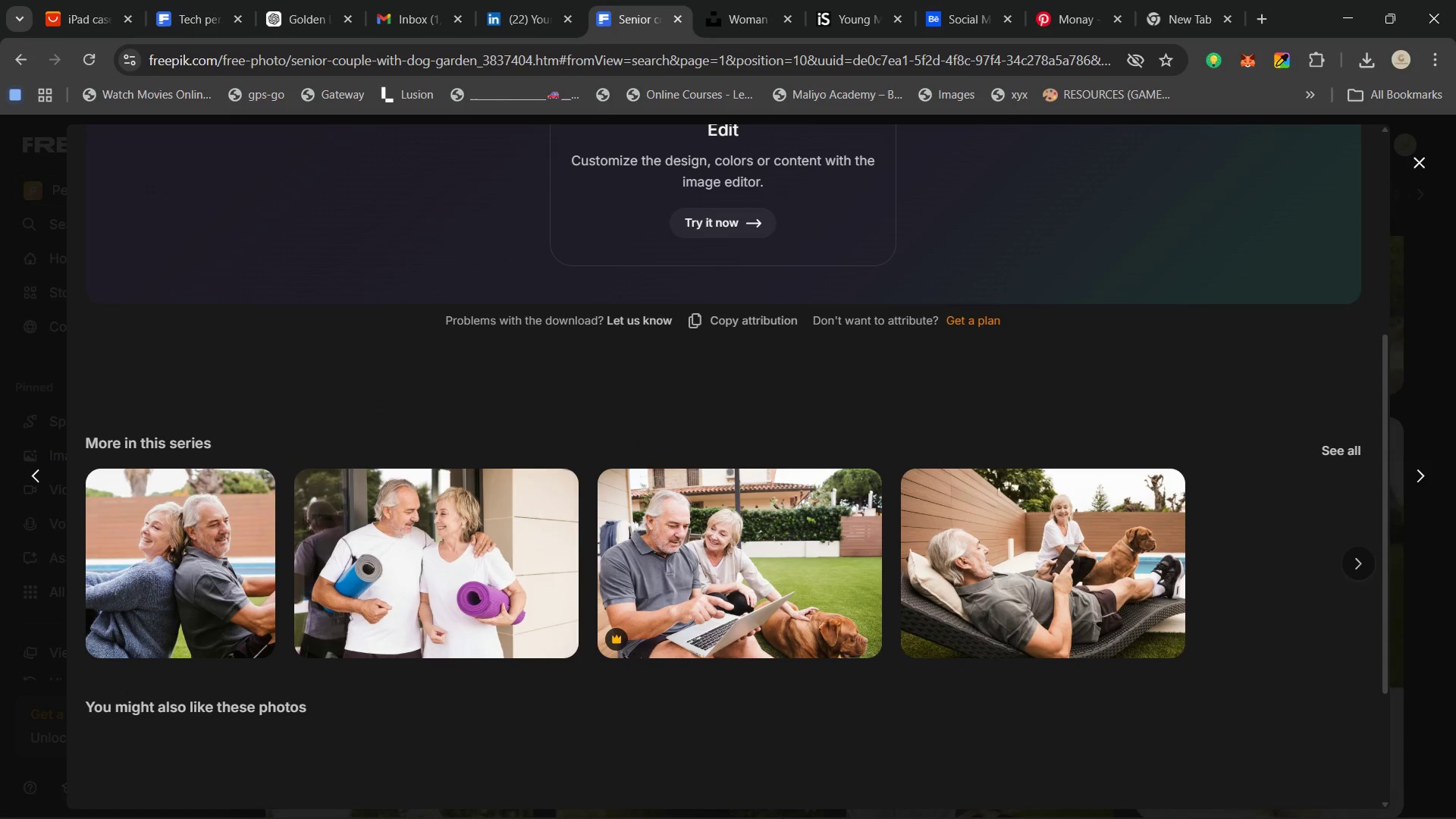 
wait(15.98)
 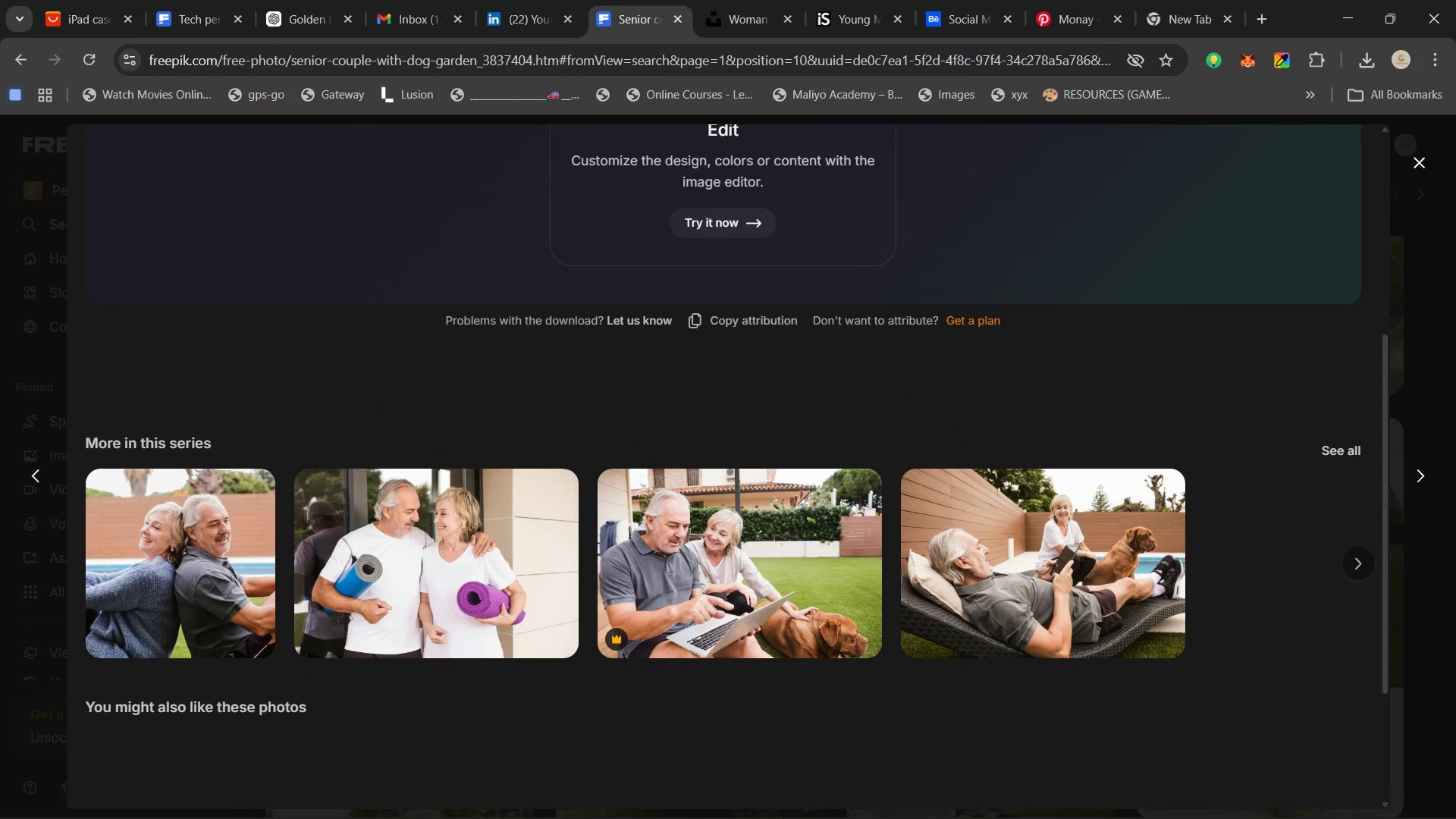 
scroll: coordinate [1012, 492], scroll_direction: up, amount: 8.0
 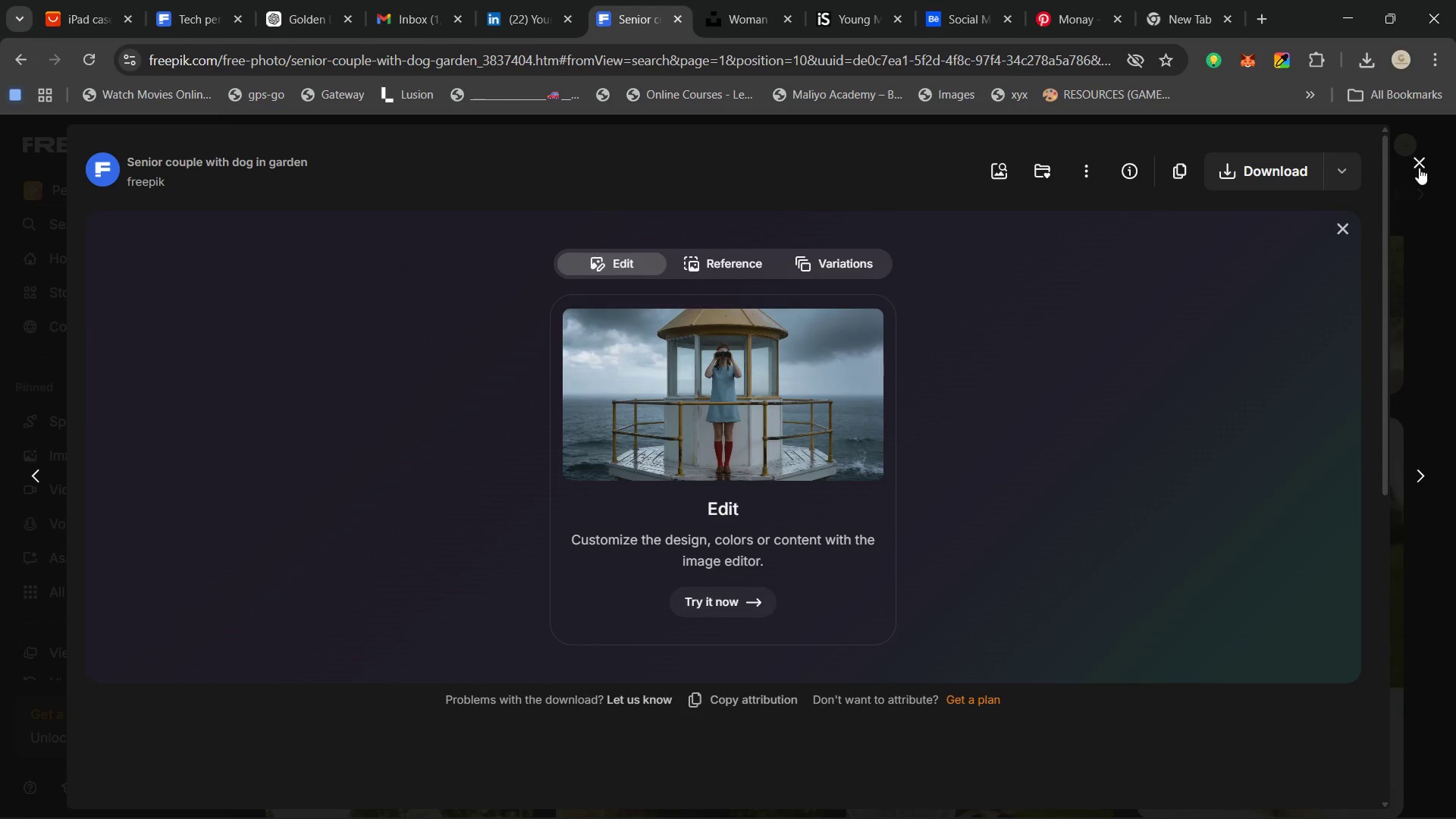 
left_click([1419, 168])
 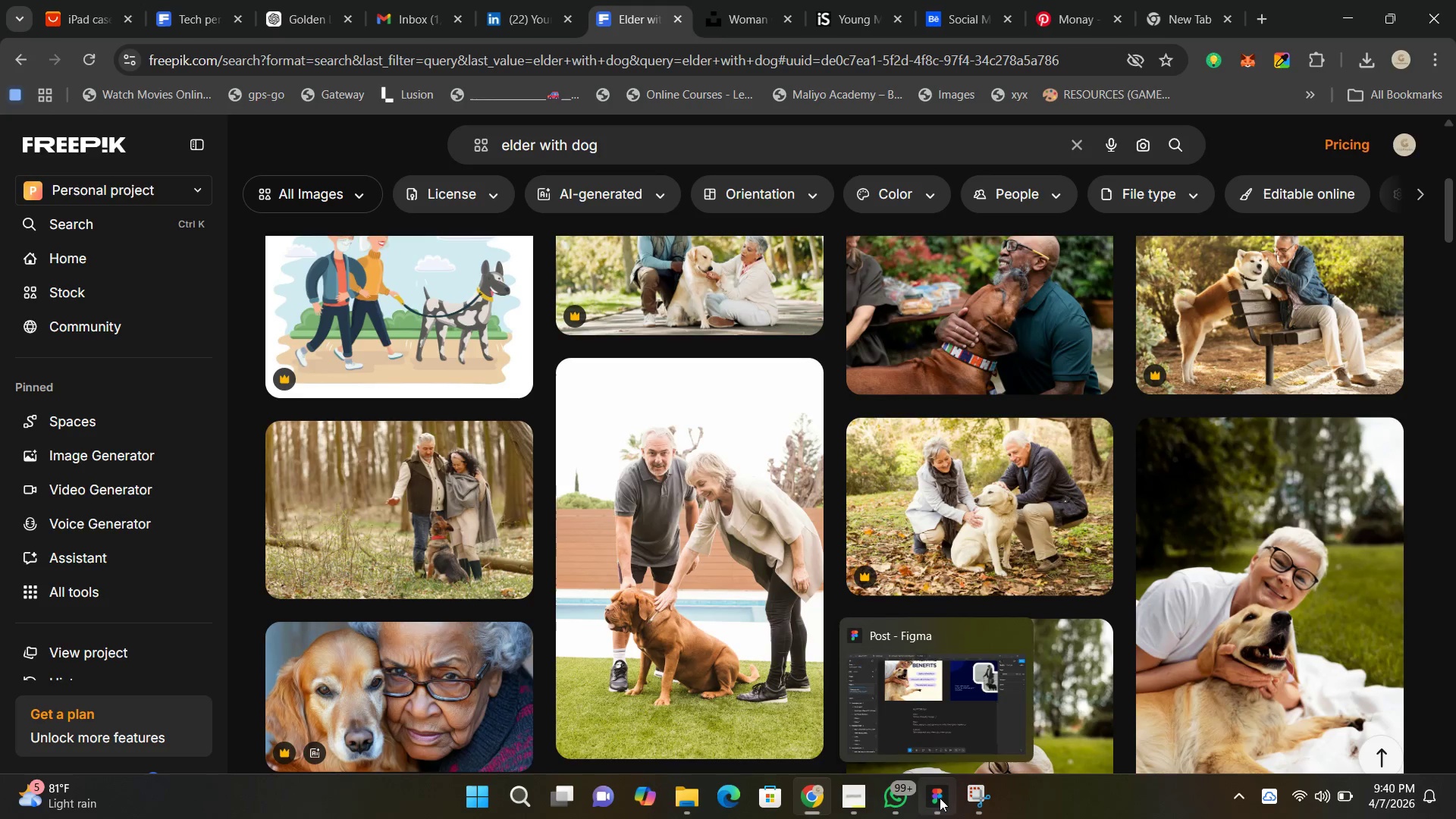 
left_click([969, 802])
 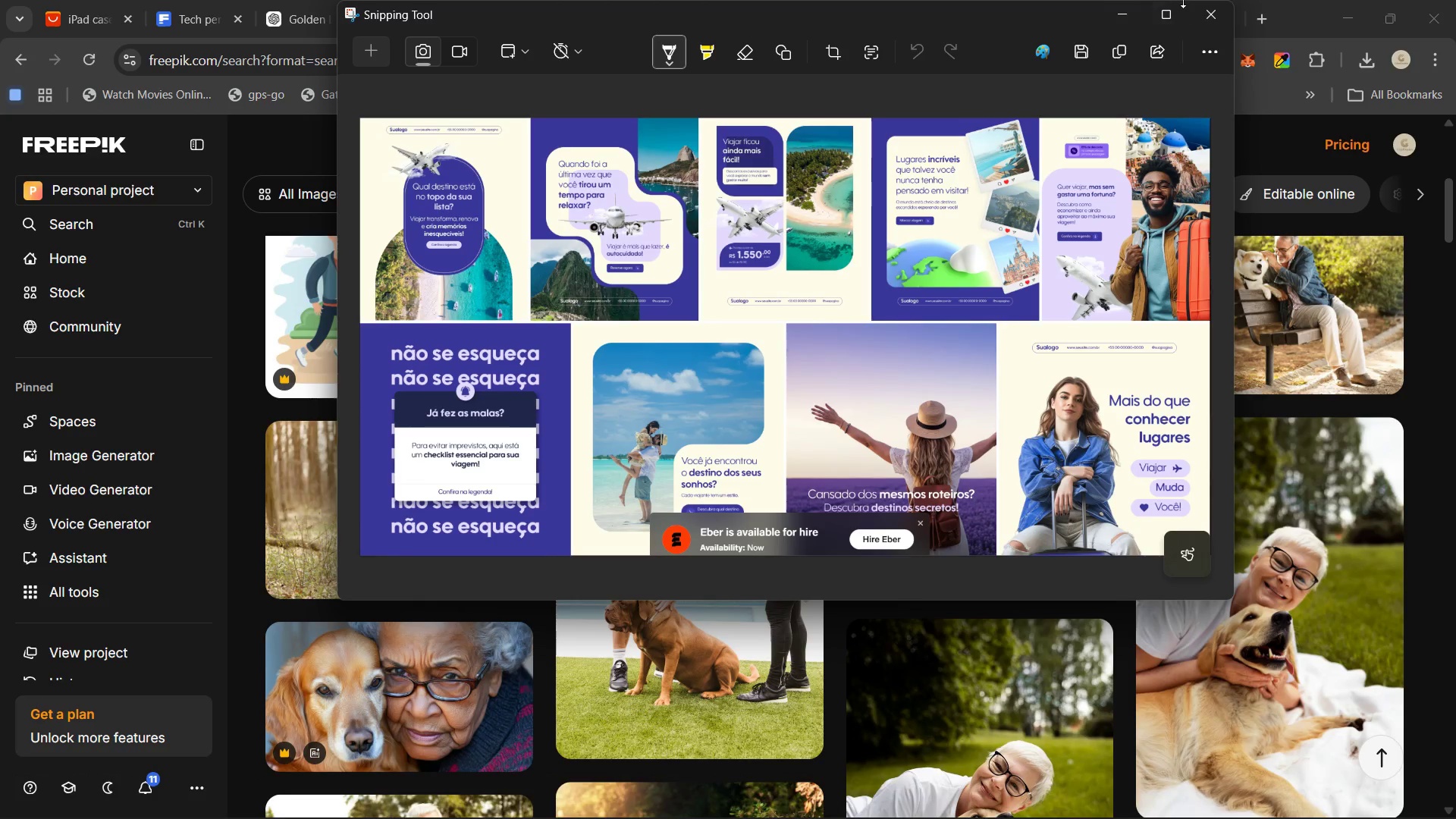 
left_click([1197, 11])
 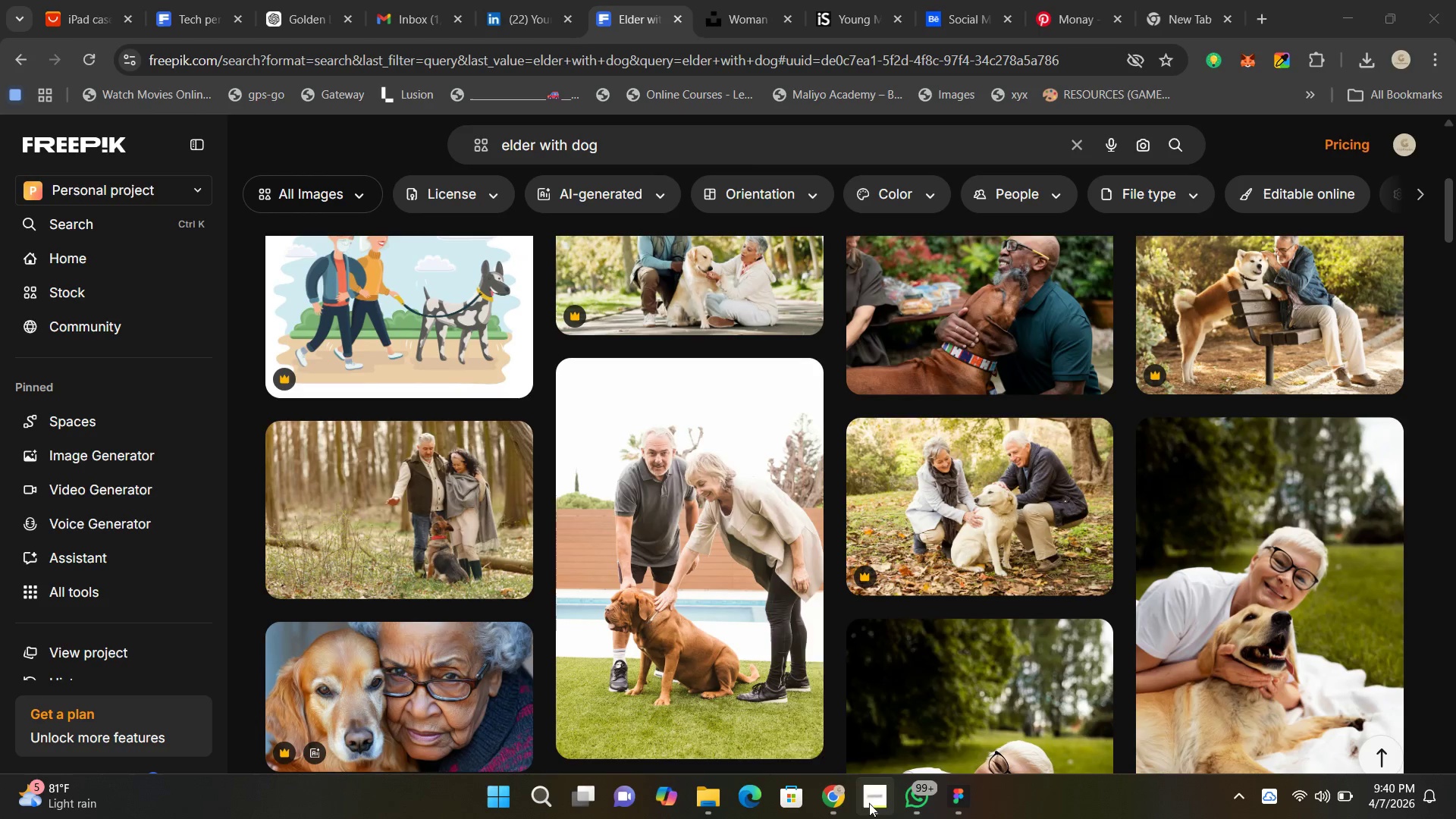 
left_click([839, 803])
 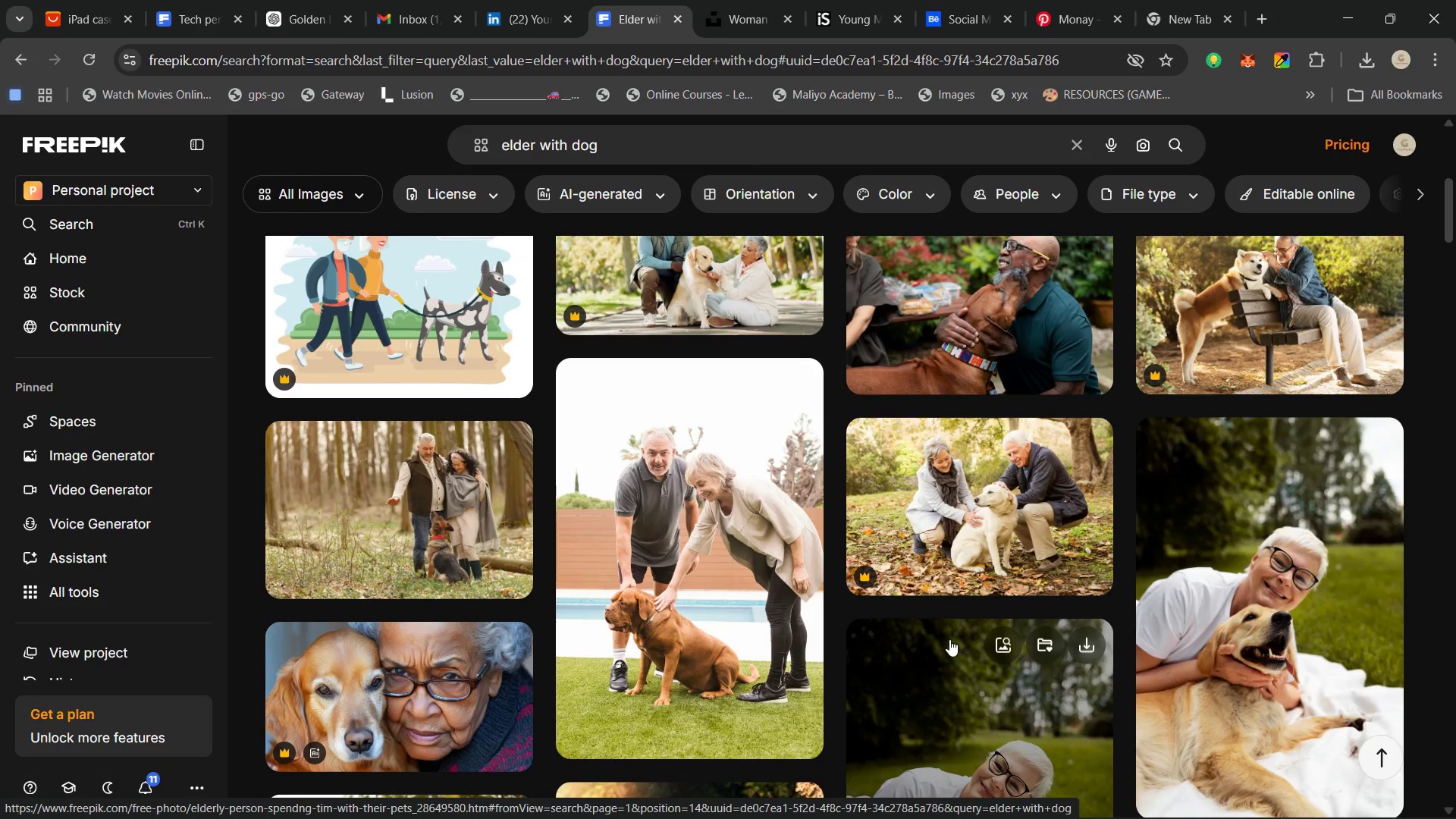 
wait(17.94)
 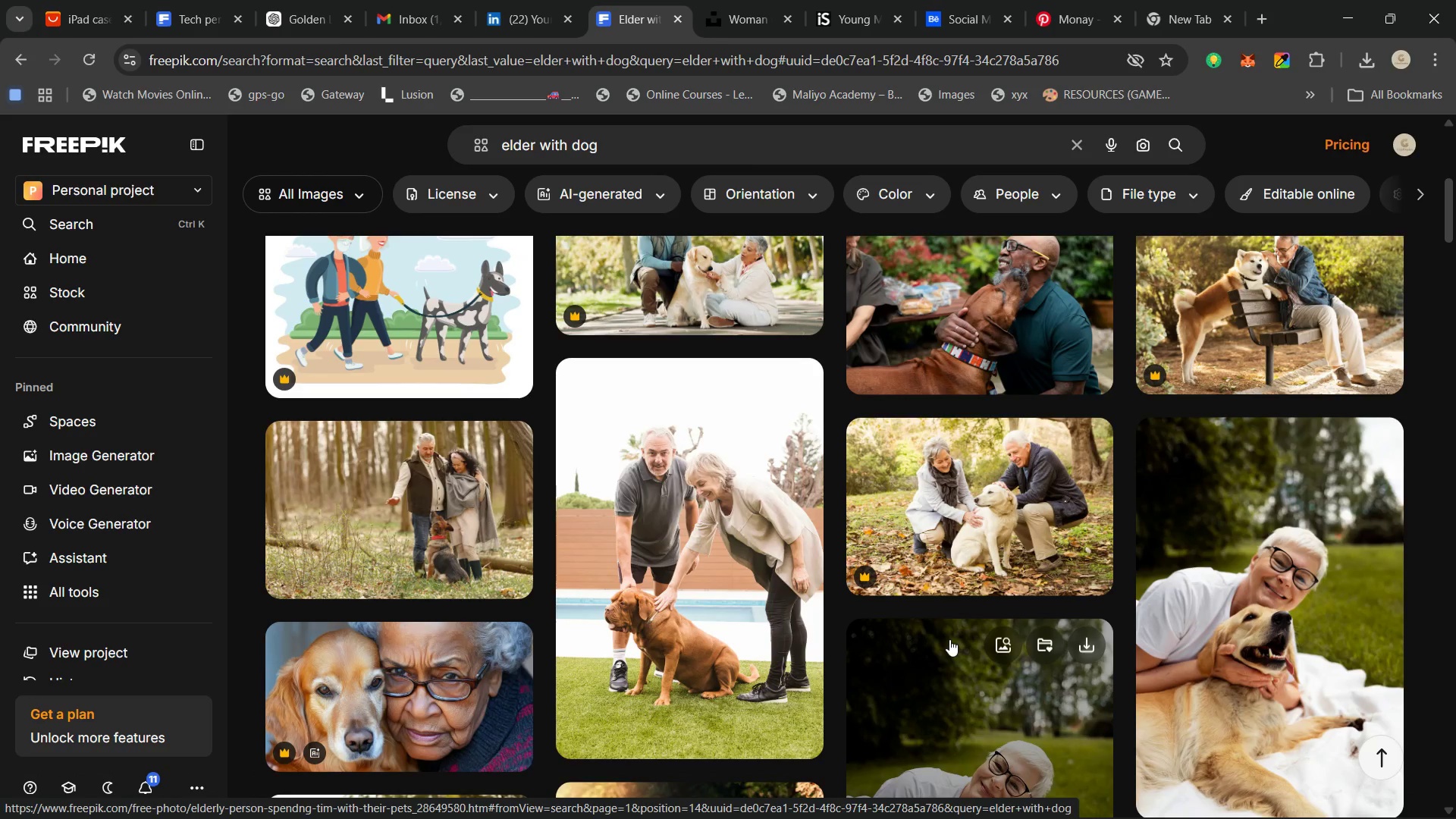 
scroll: coordinate [1247, 645], scroll_direction: down, amount: 3.0
 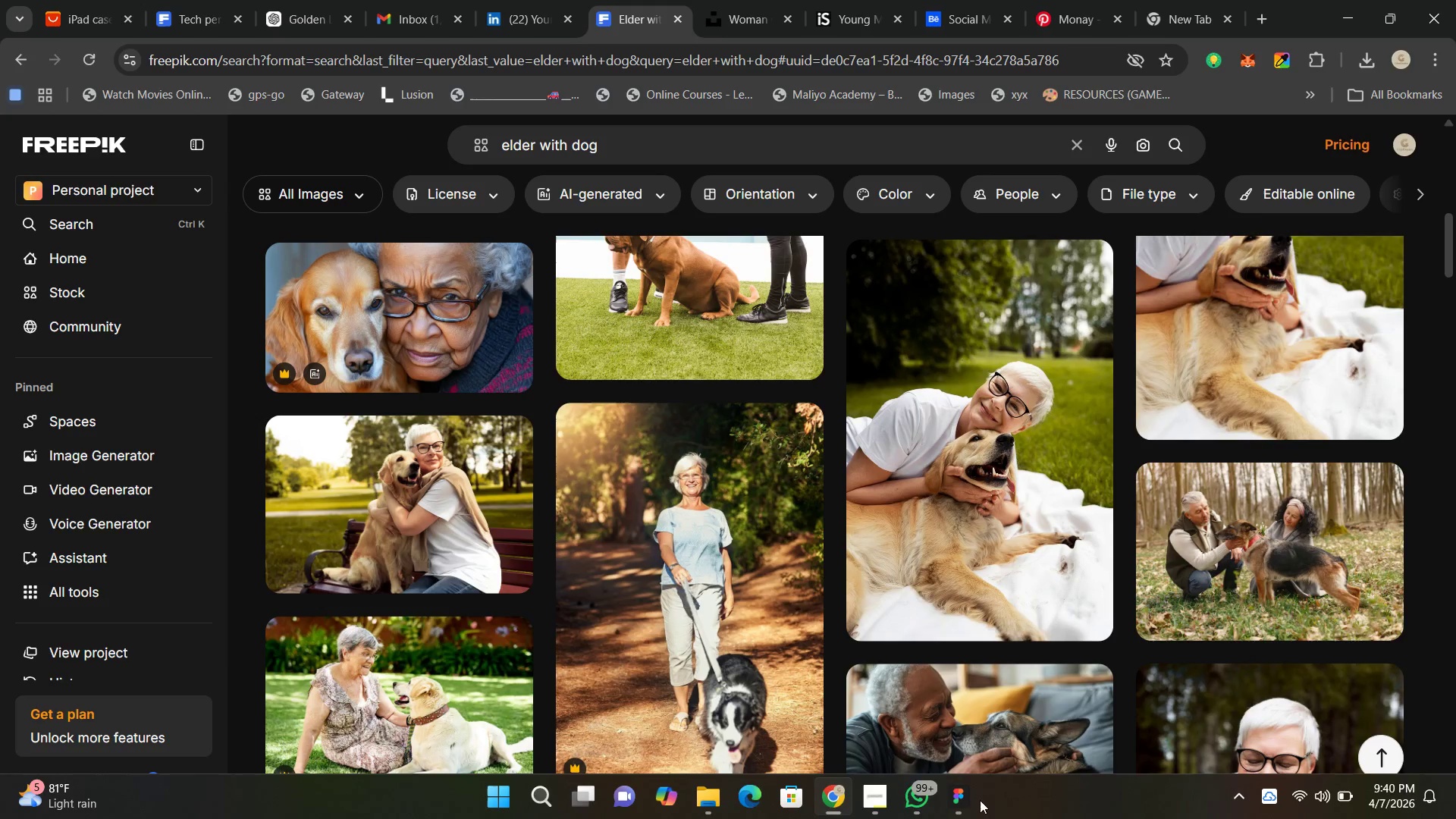 
left_click([971, 799])
 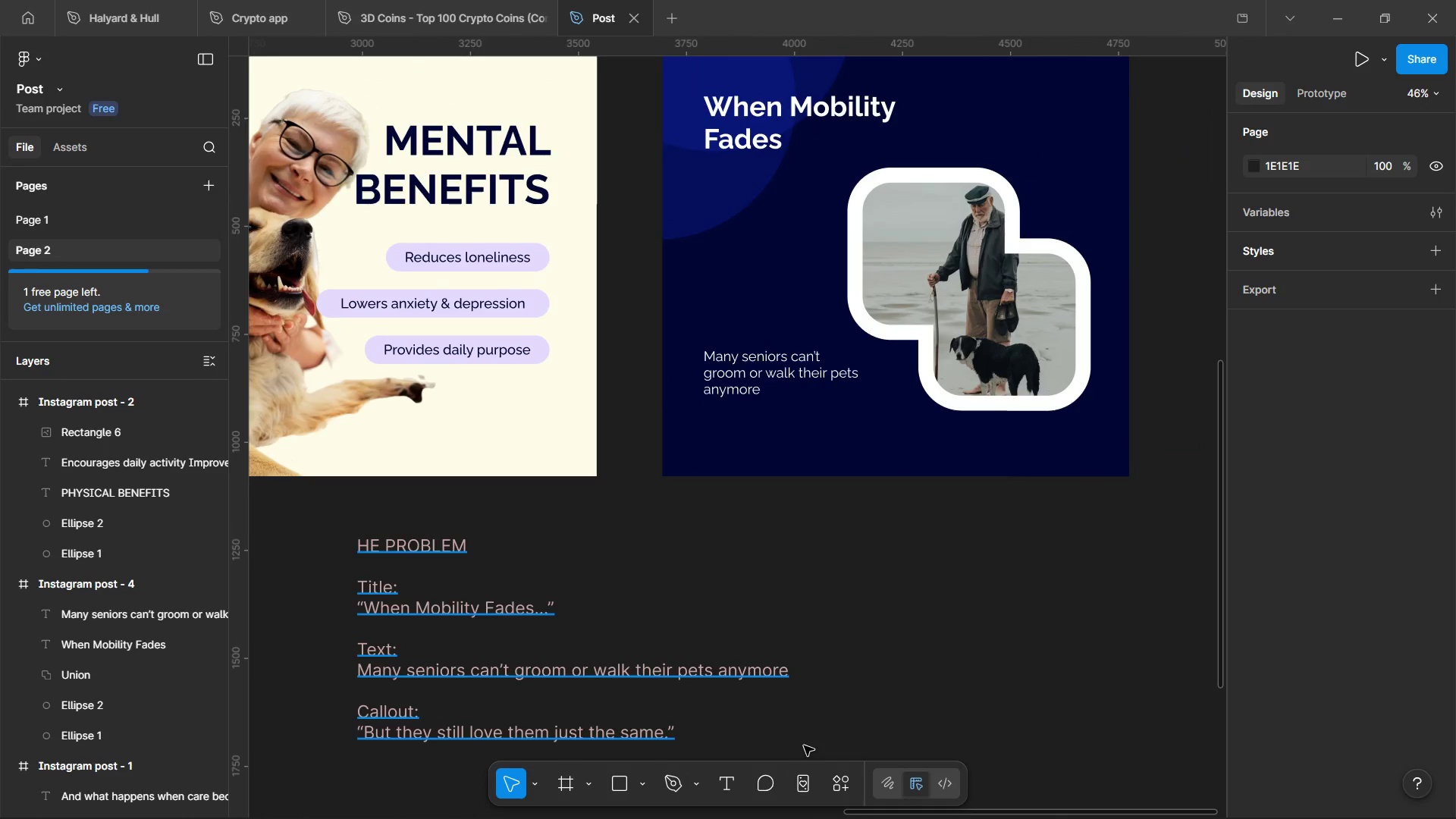 
left_click([941, 274])
 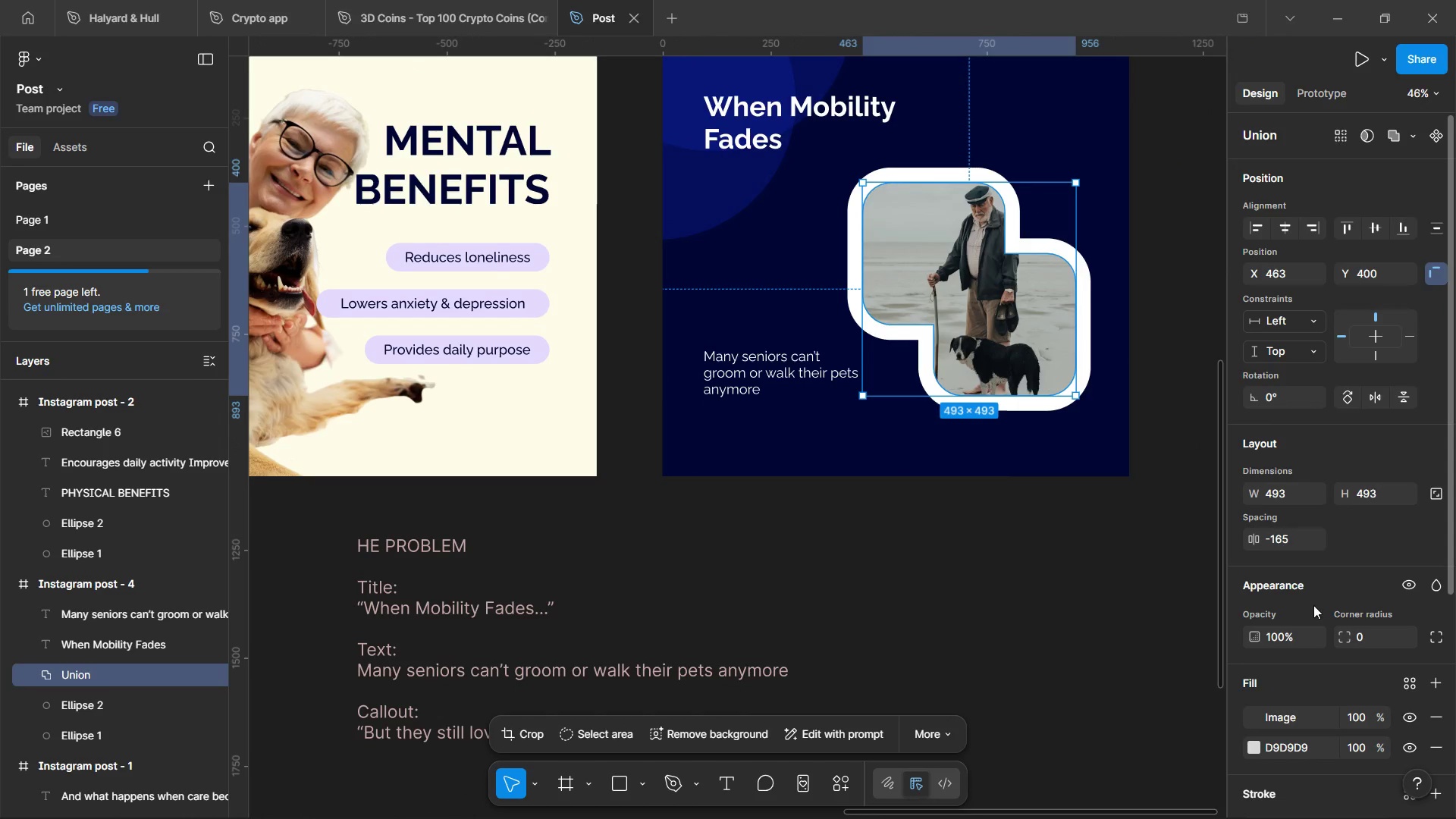 
scroll: coordinate [1284, 672], scroll_direction: down, amount: 2.0
 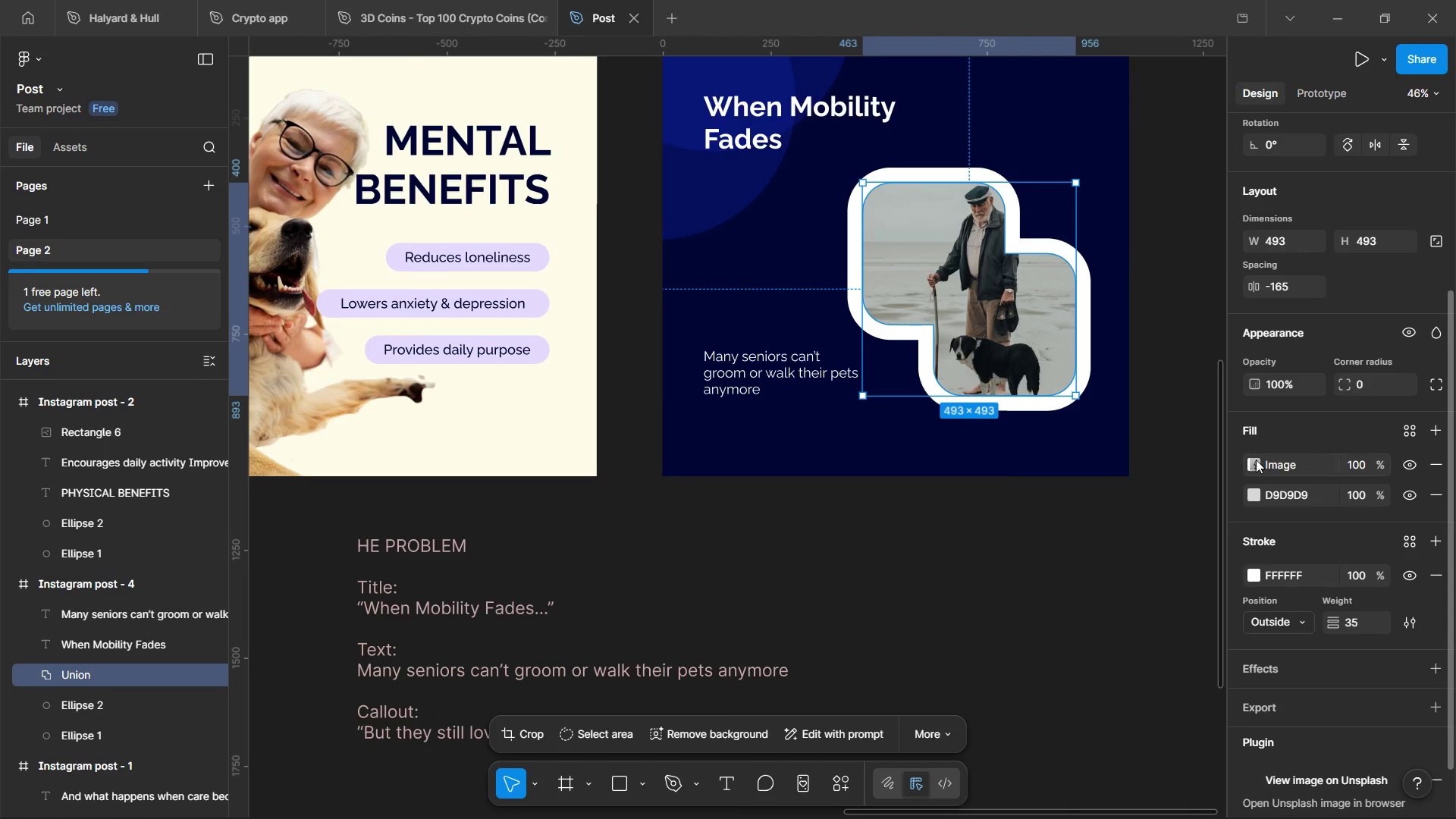 
left_click([1260, 463])
 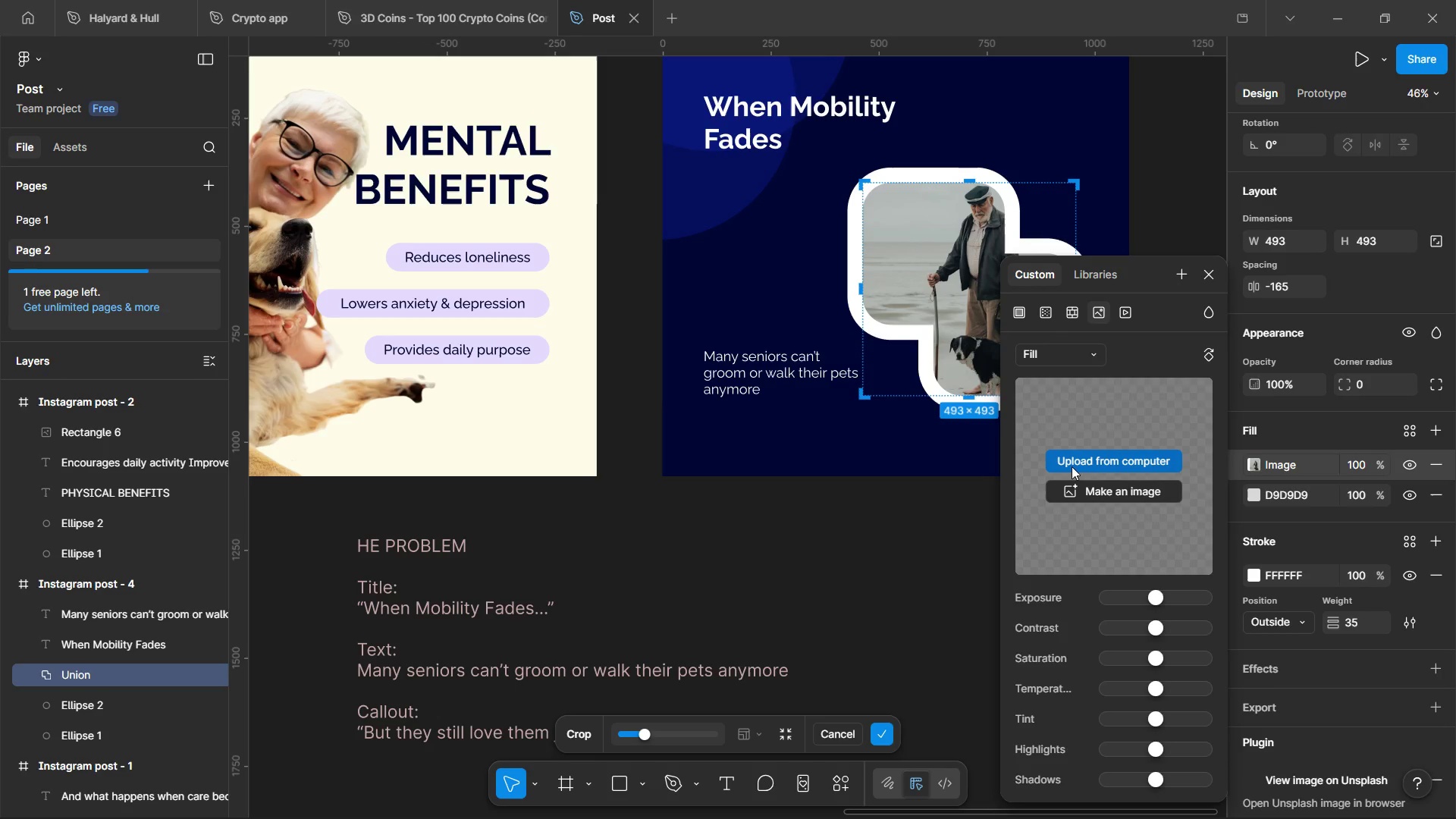 
left_click([1075, 464])
 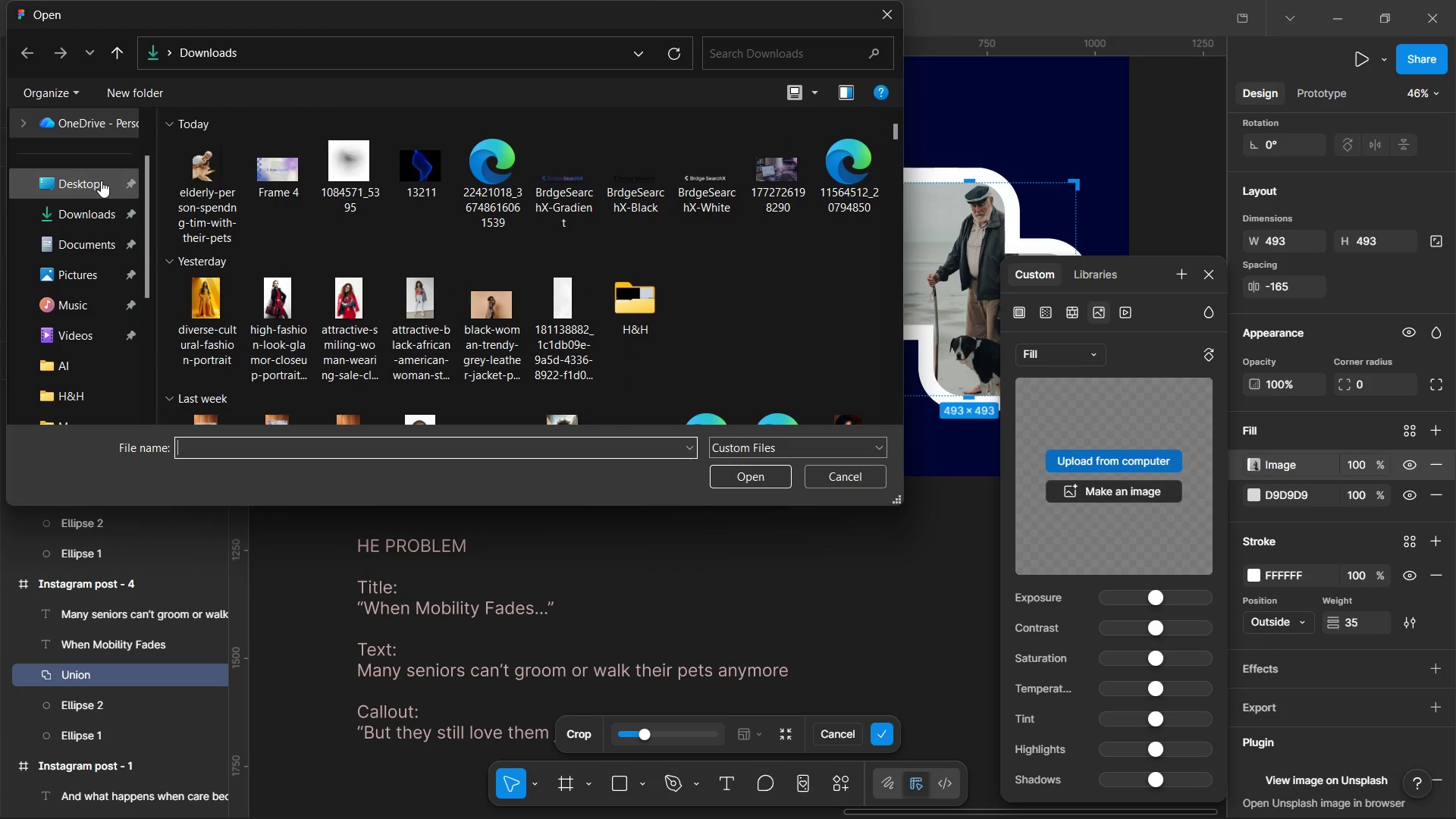 
left_click([216, 180])
 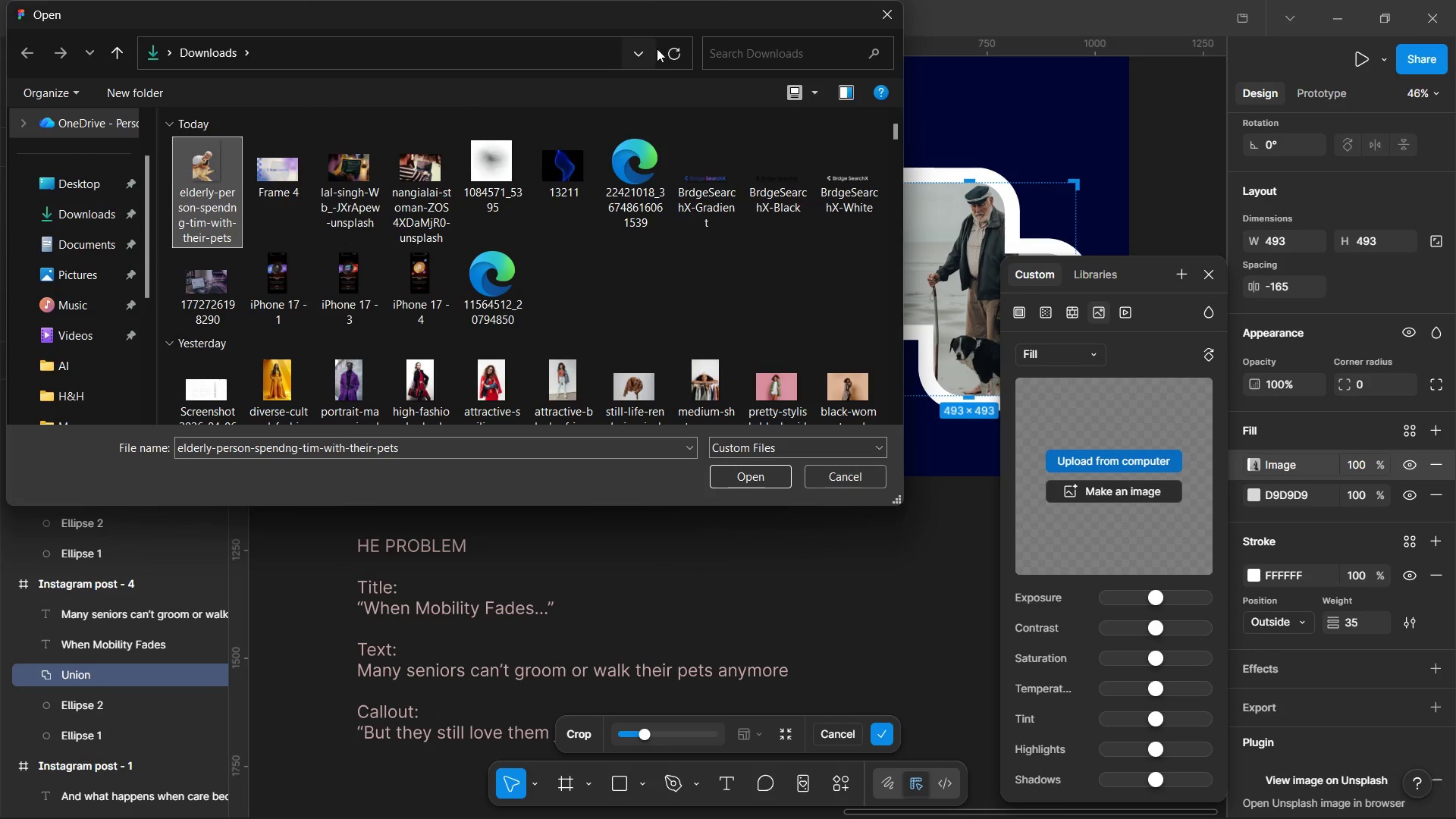 
left_click([669, 50])
 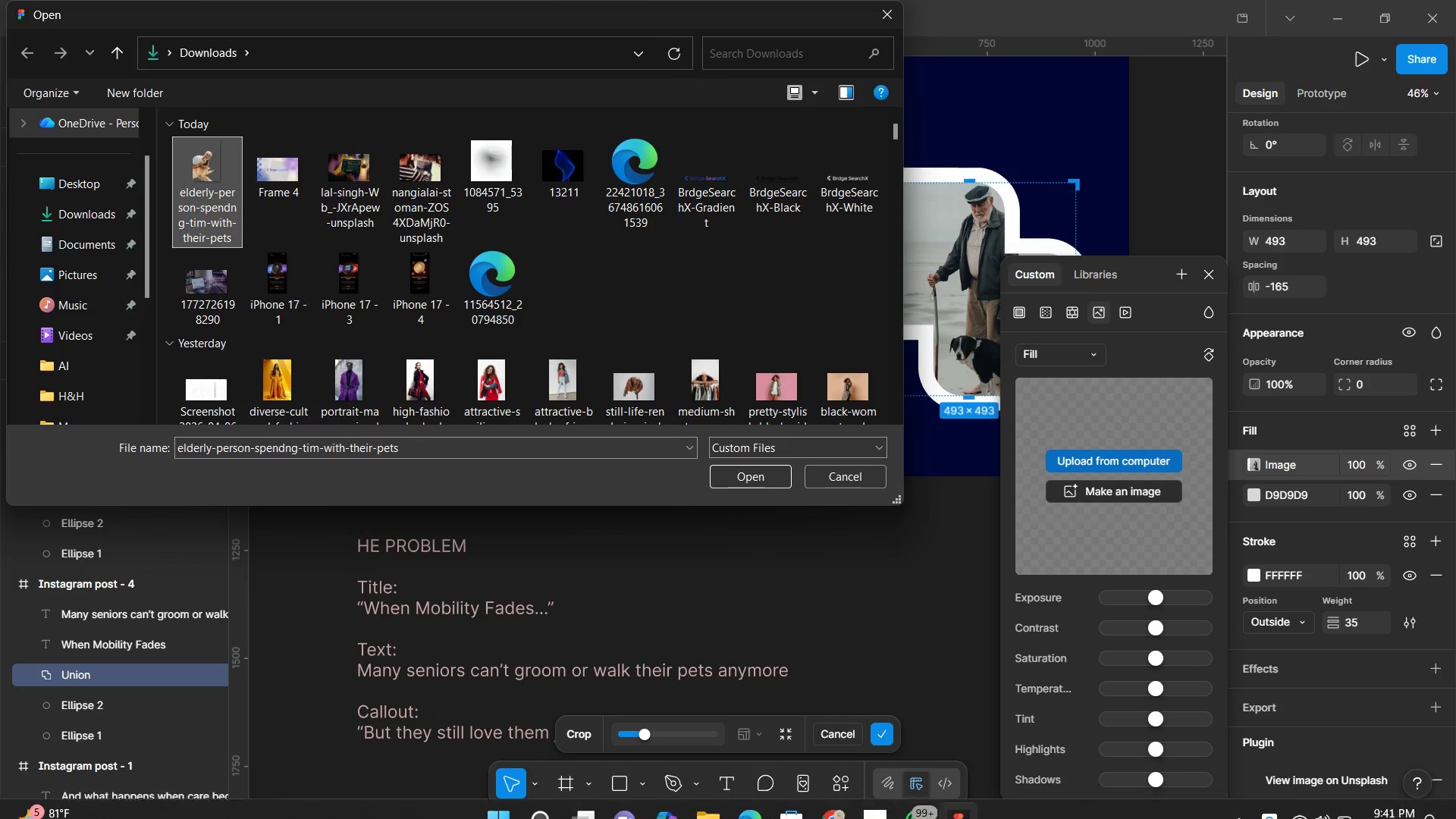 
left_click([840, 795])
 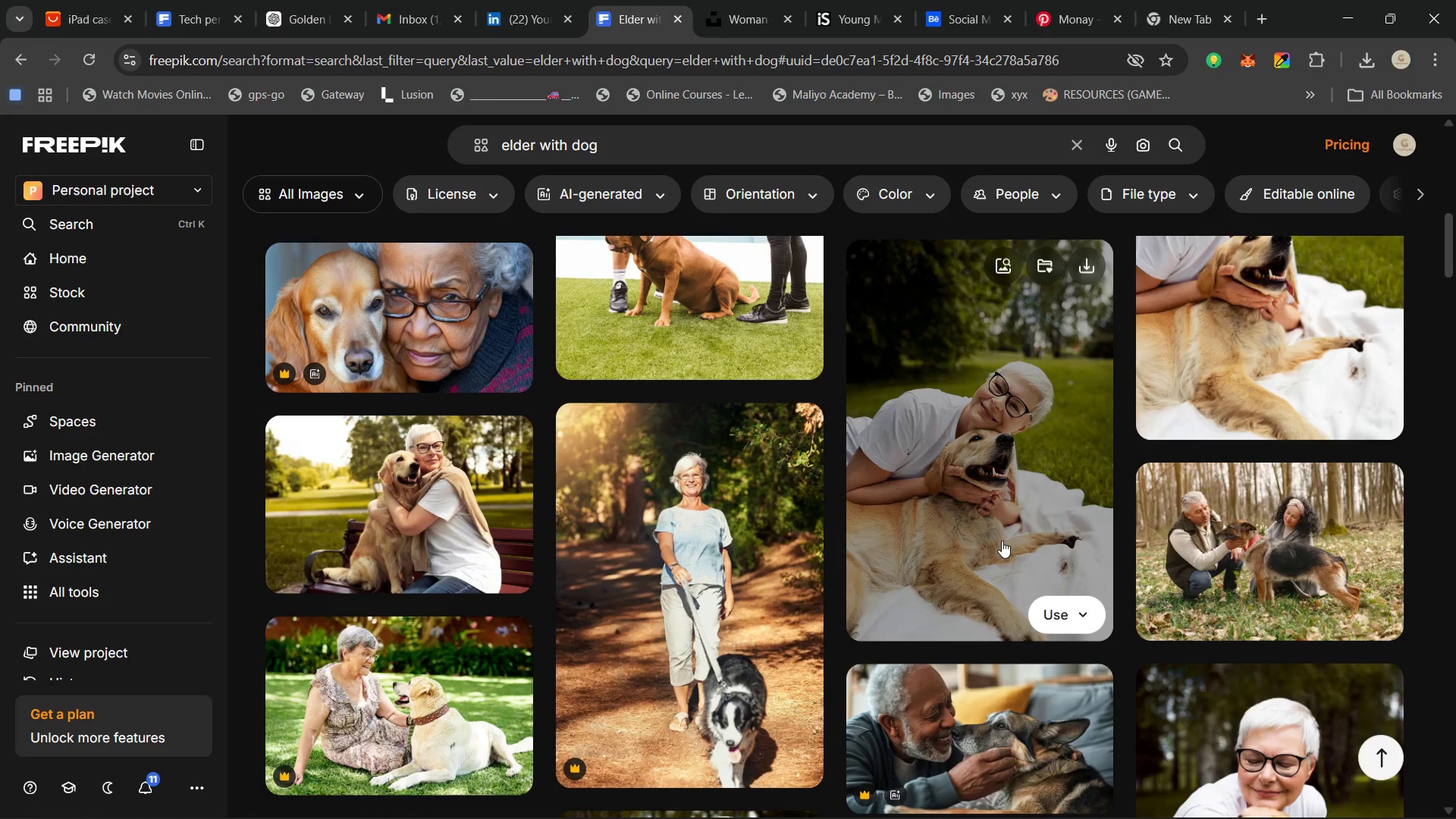 
scroll: coordinate [1023, 472], scroll_direction: up, amount: 7.0
 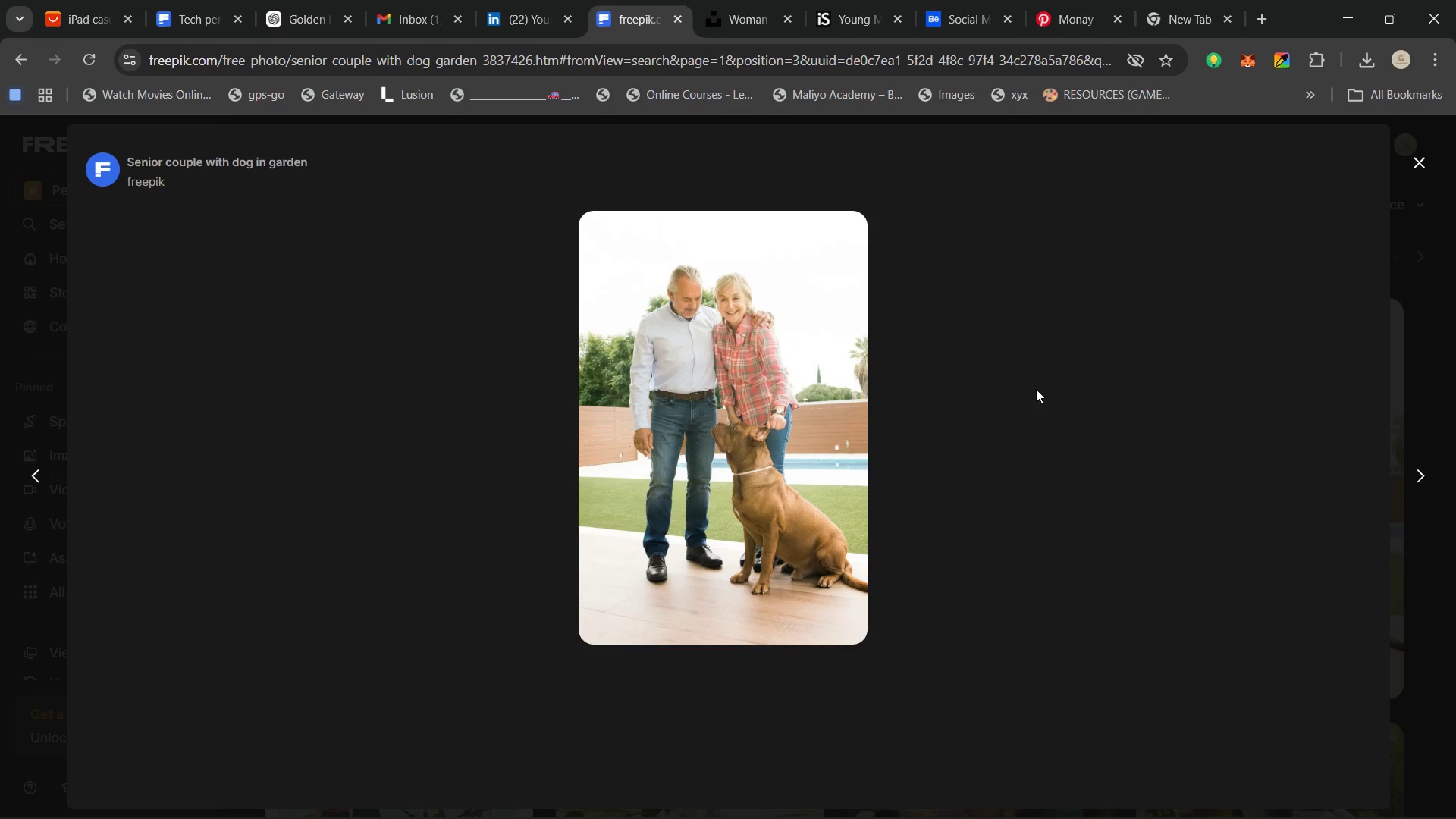 
wait(11.26)
 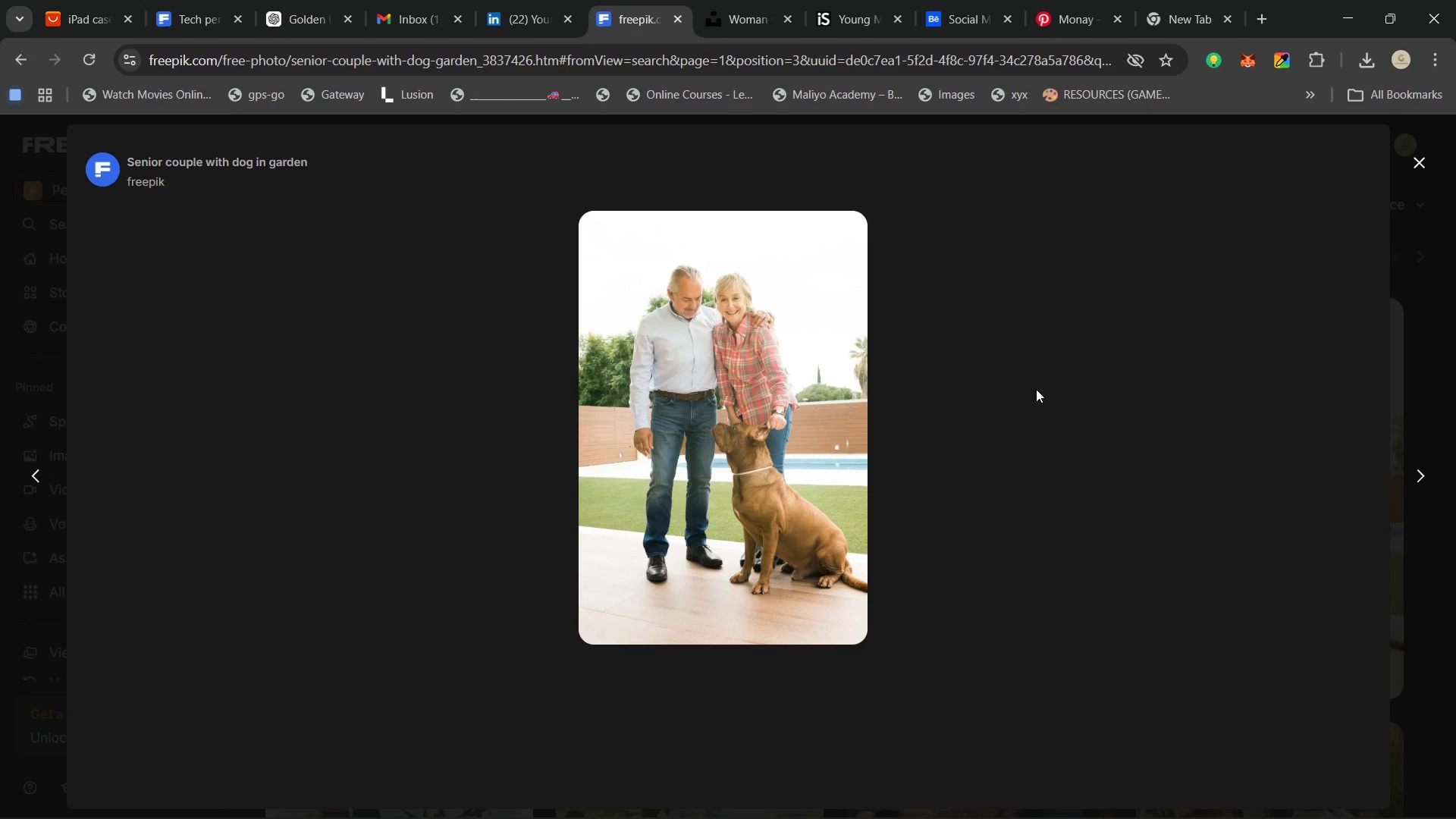 
left_click([86, 57])
 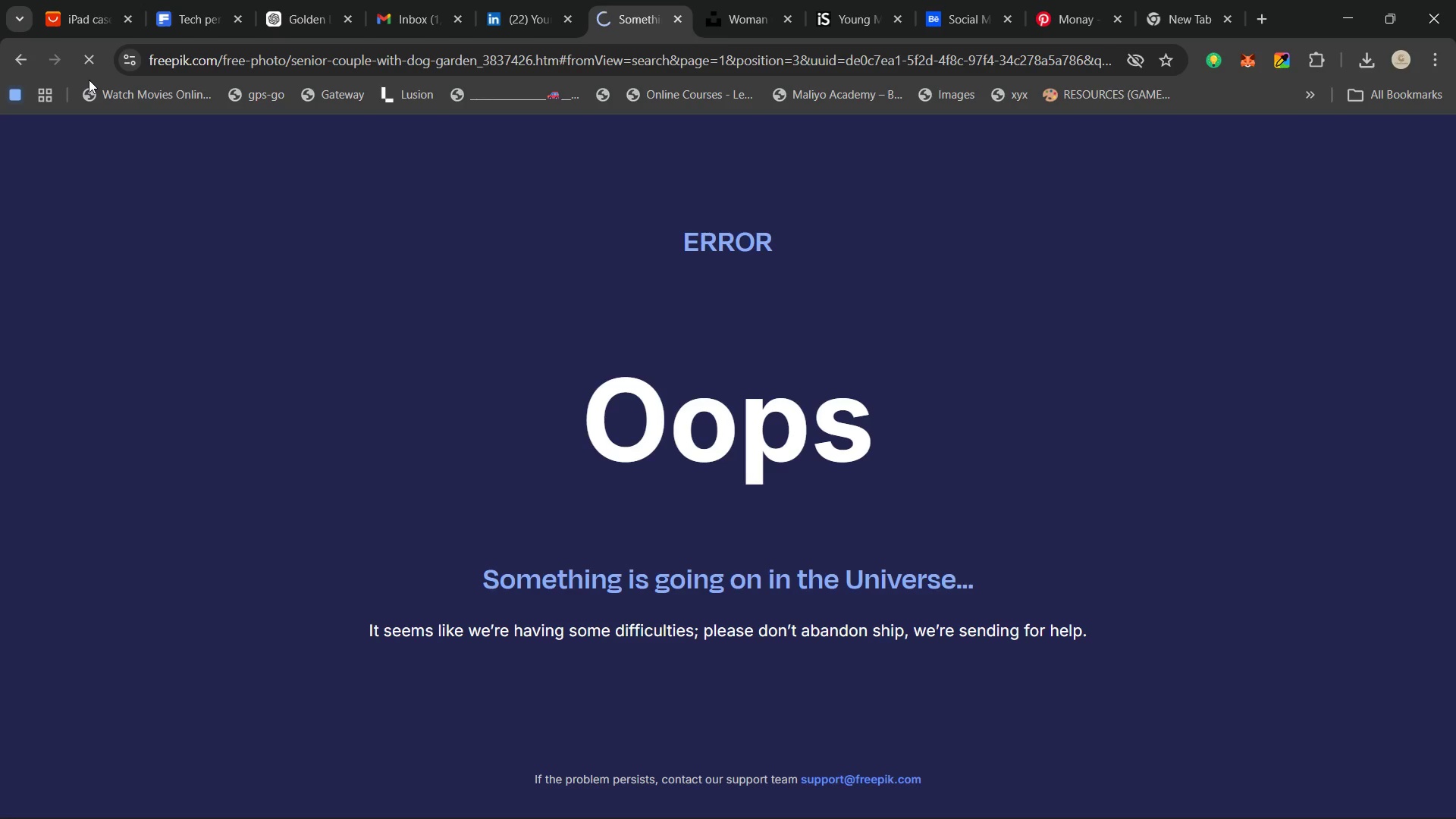 
wait(16.33)
 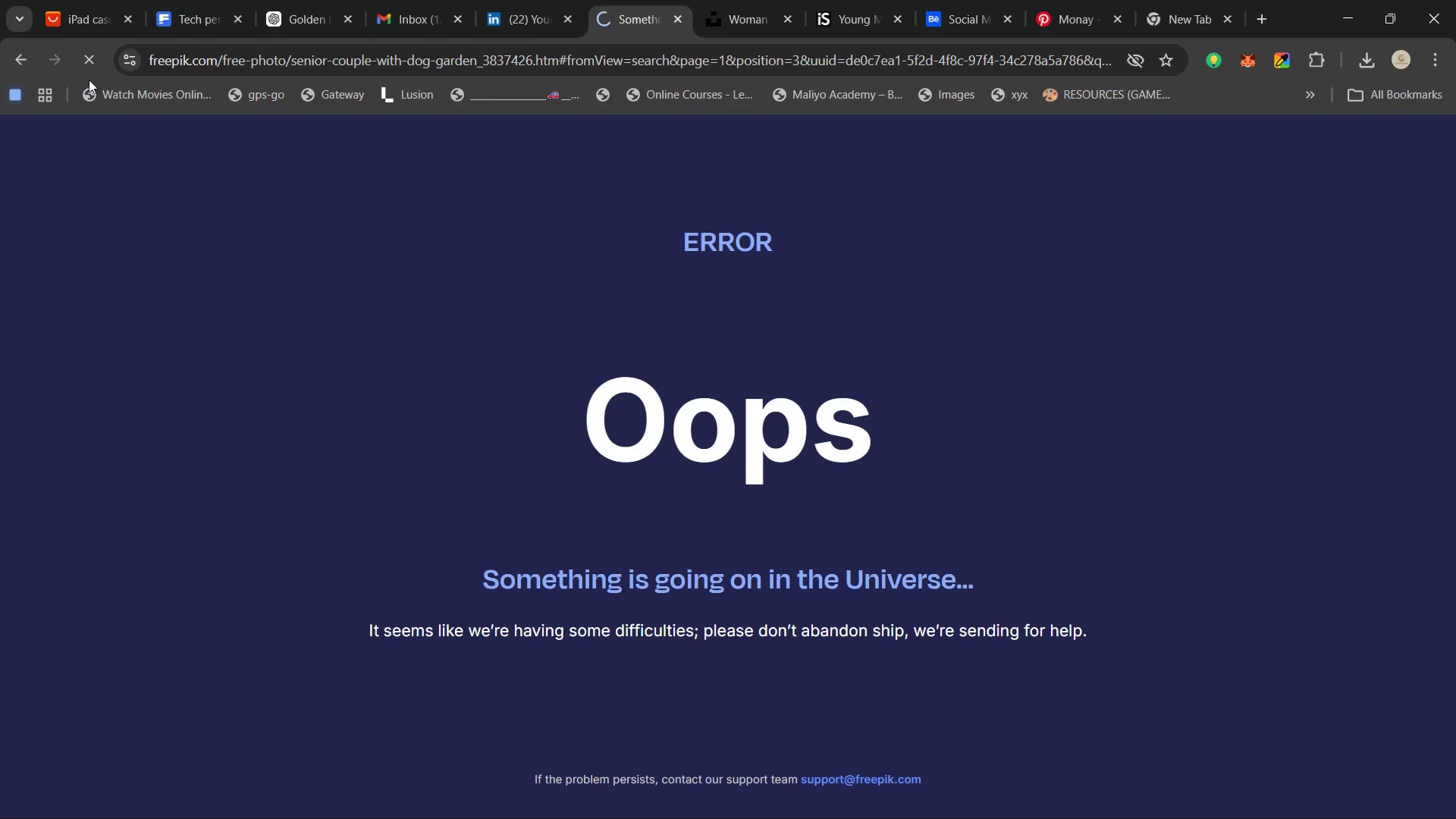 
left_click([1324, 781])
 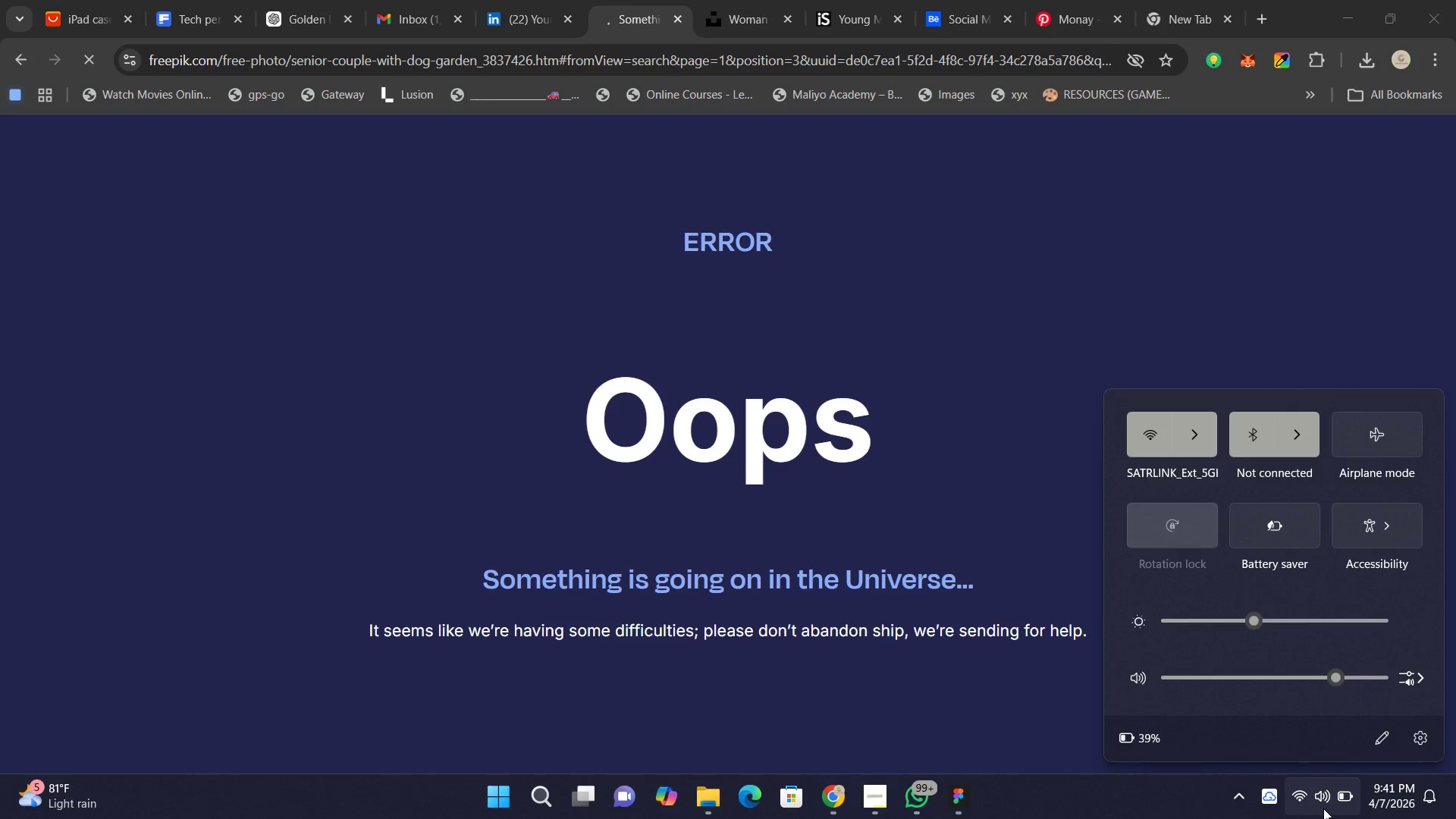 
left_click([1189, 426])
 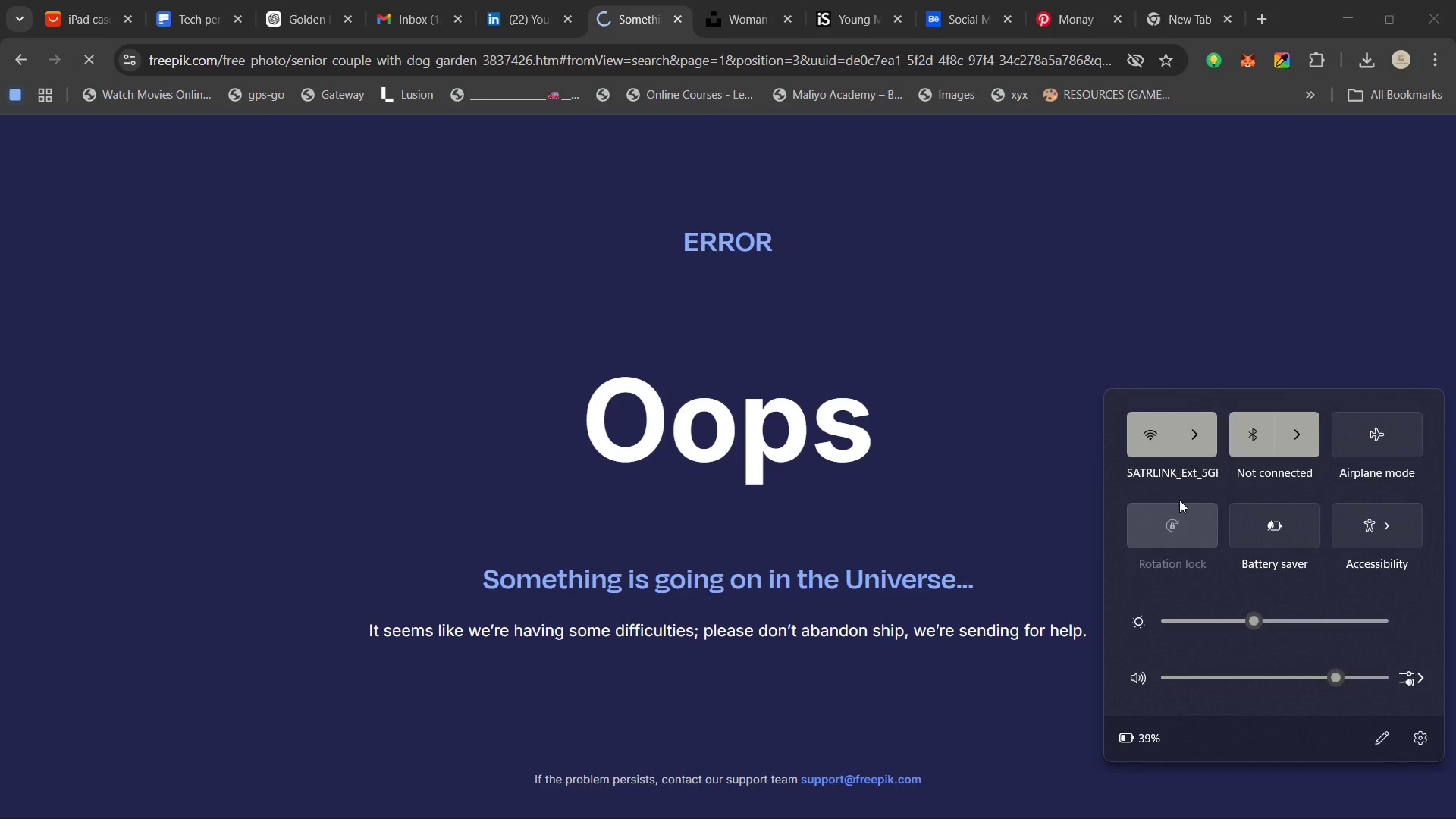 
mouse_move([893, 792])
 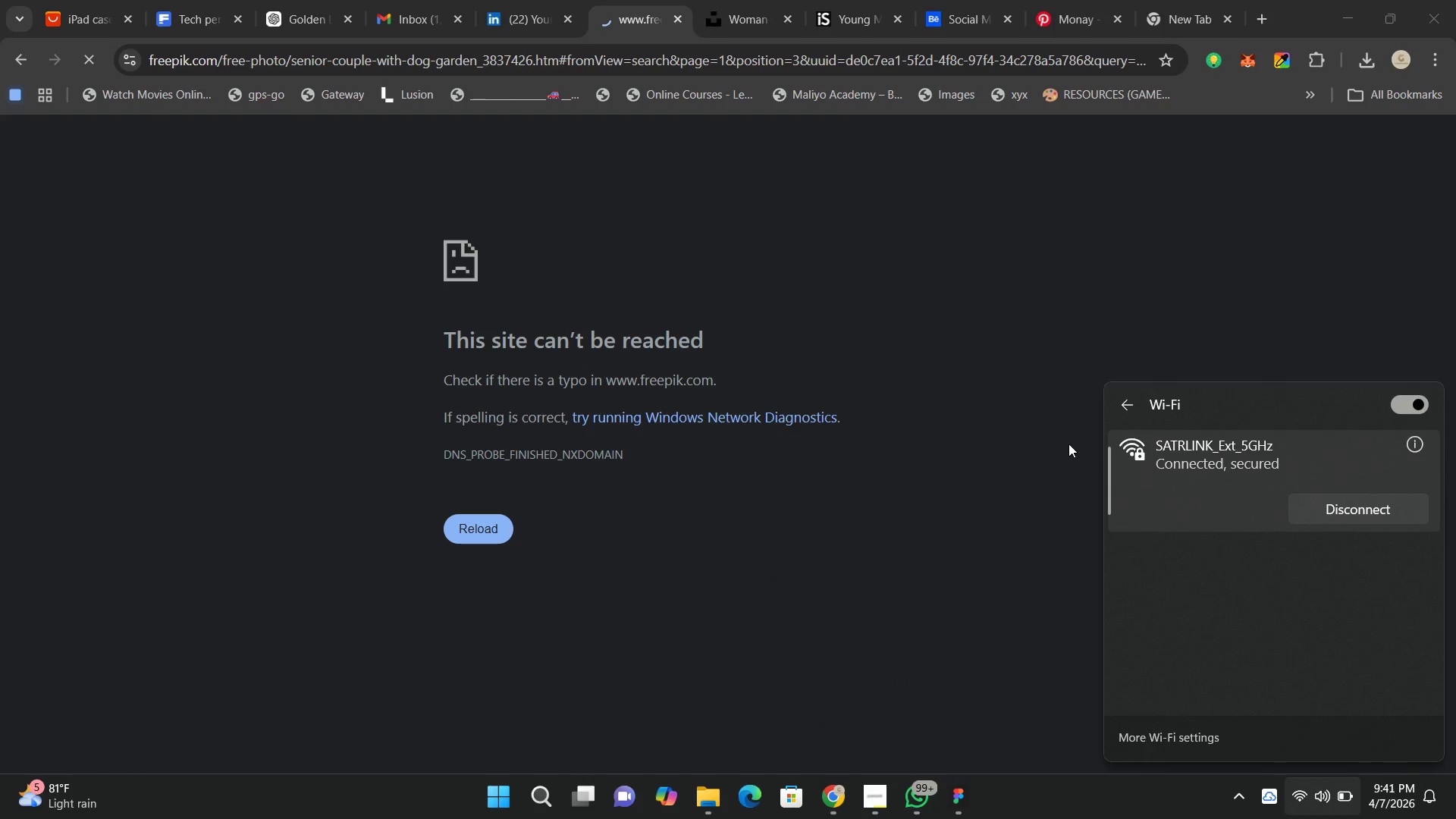 
mouse_move([1128, 430])
 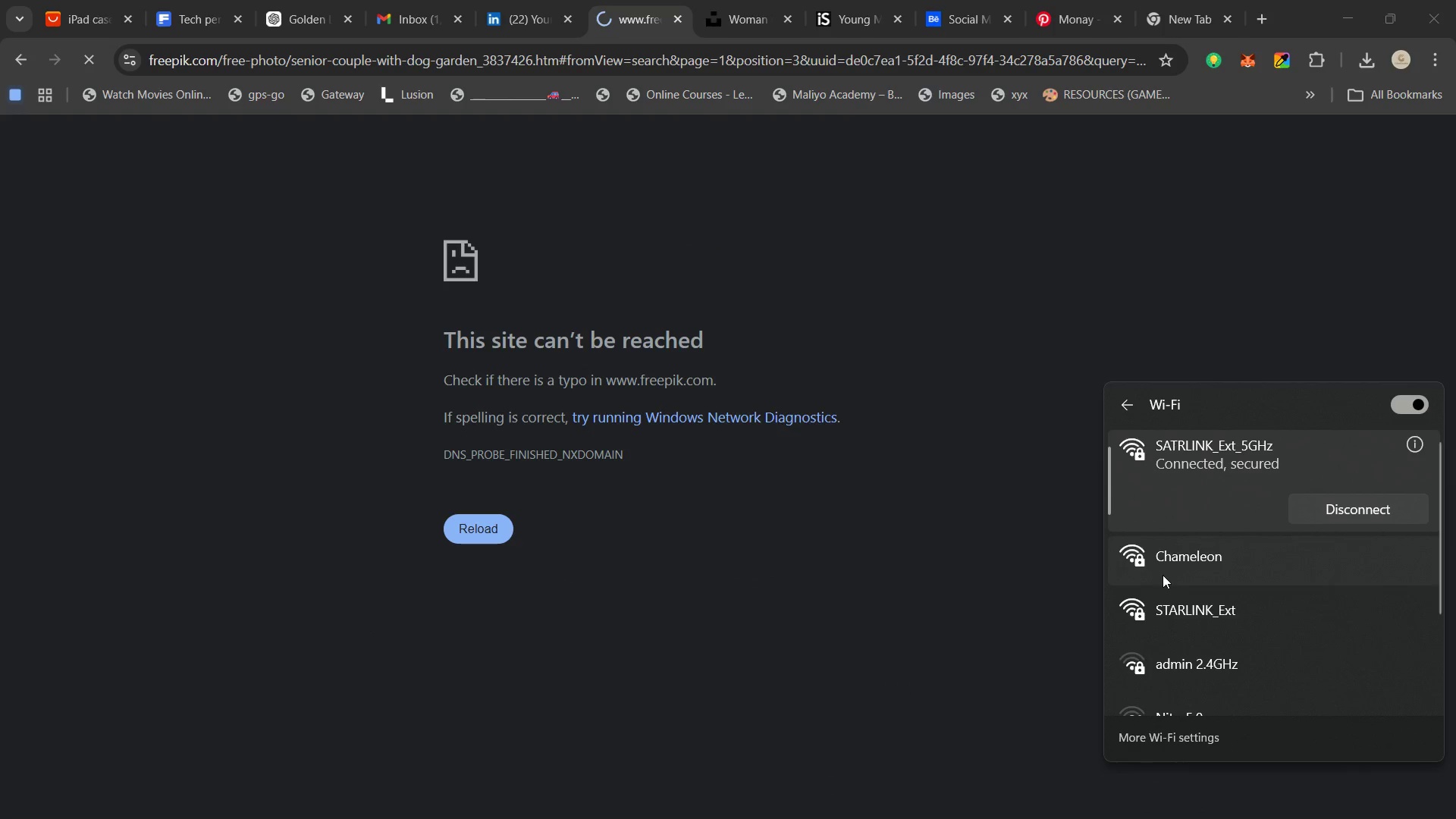 
left_click([1163, 575])
 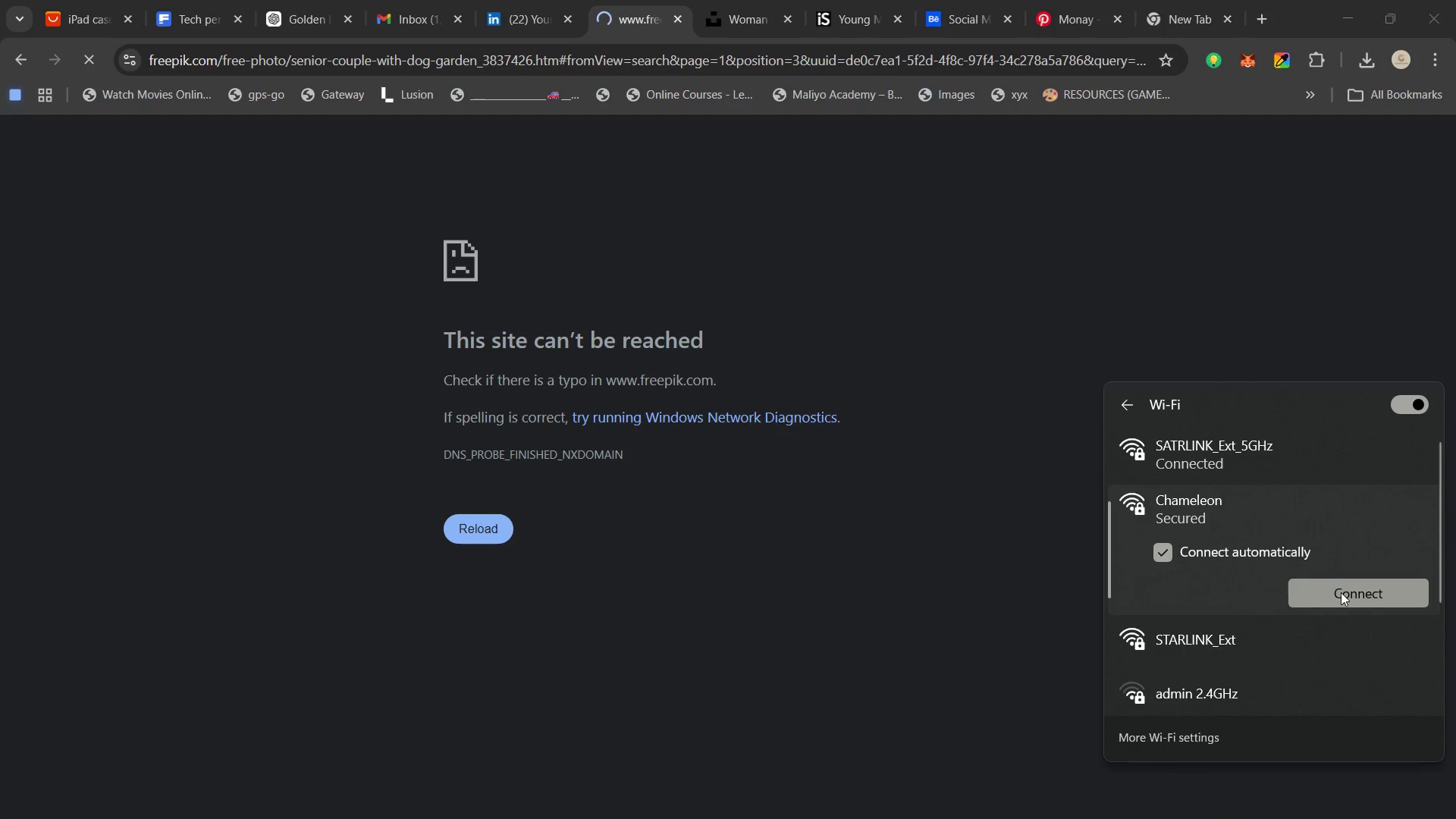 
left_click([1341, 592])
 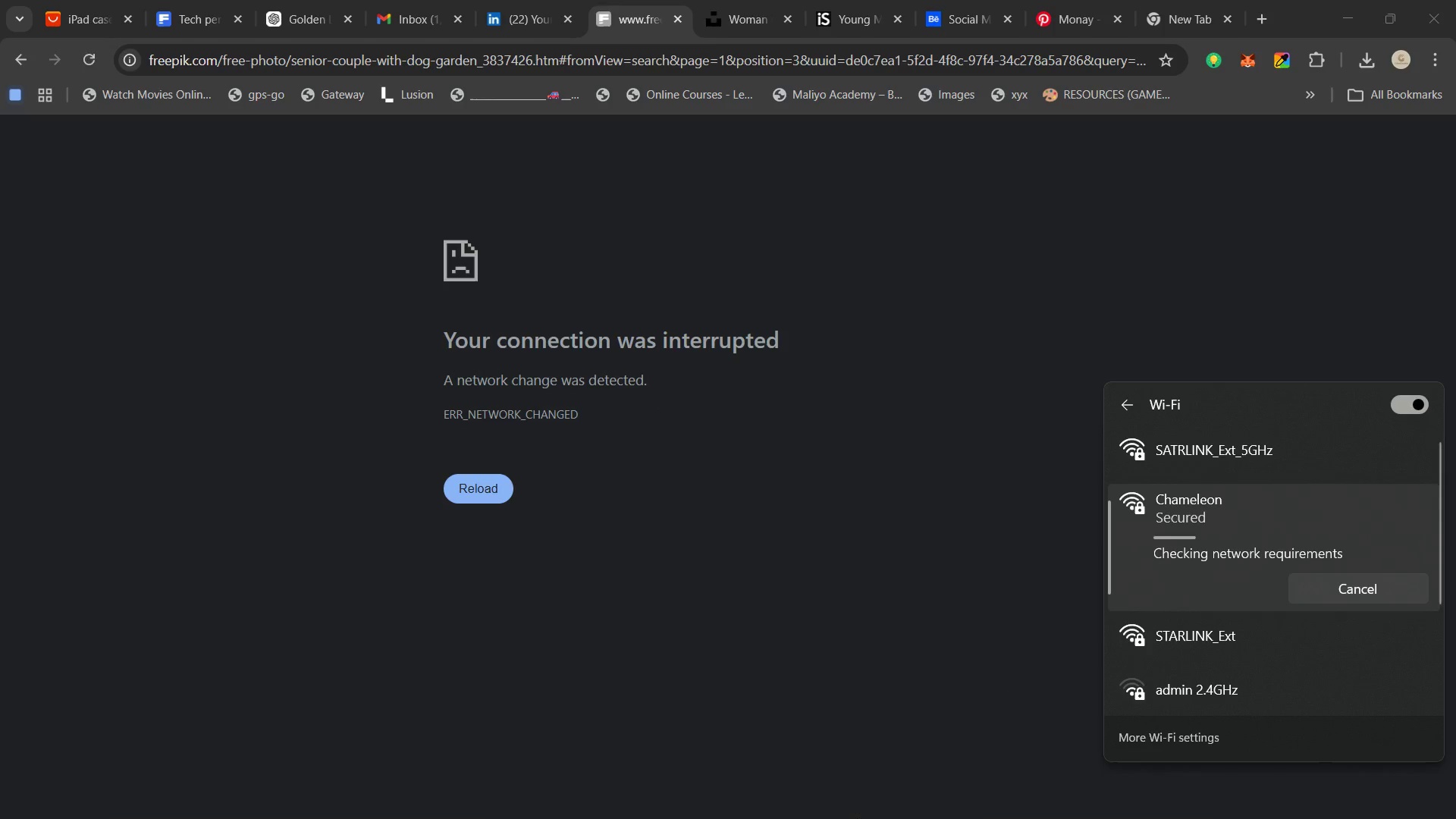 
left_click([841, 811])
 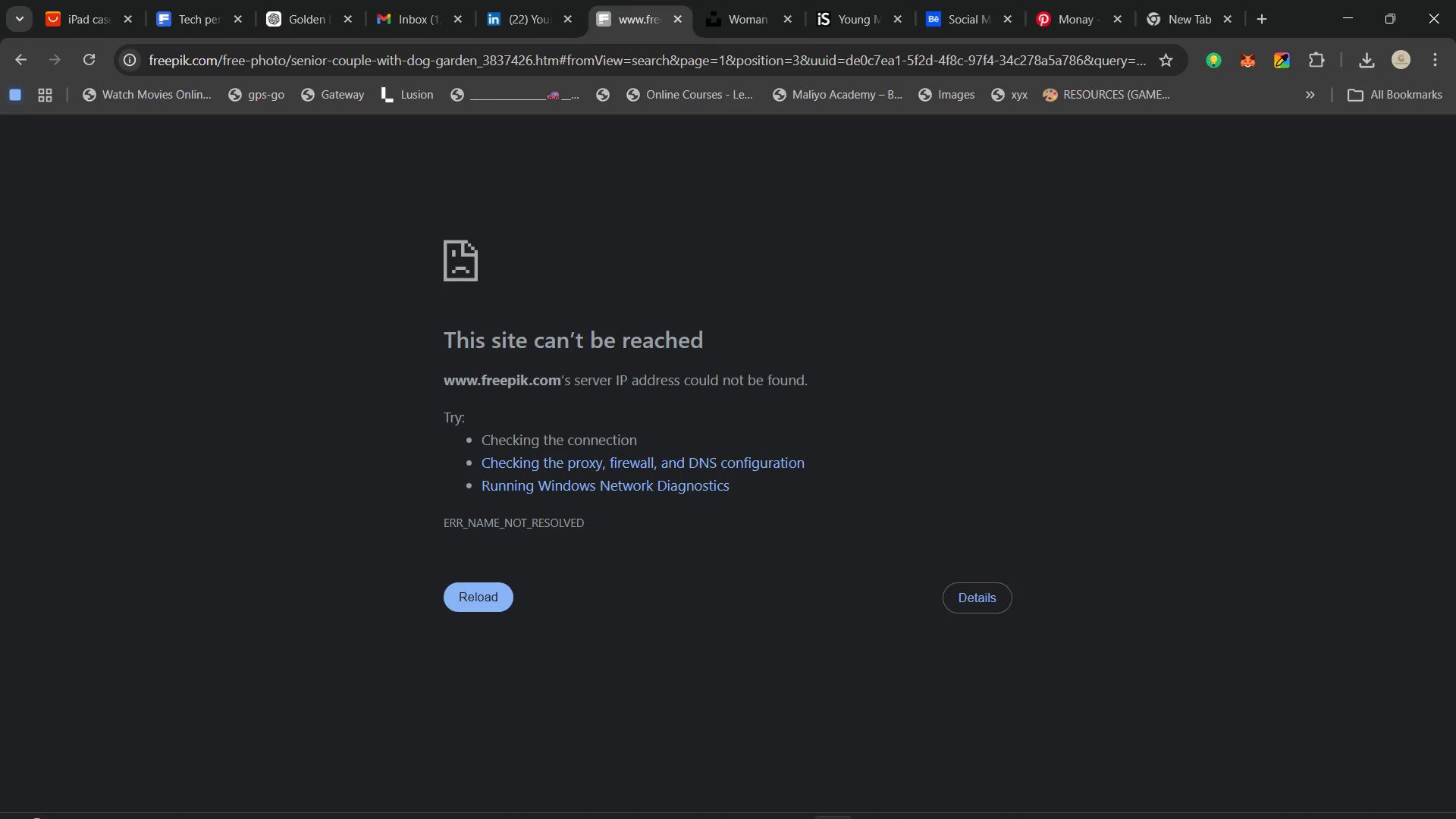 
wait(6.16)
 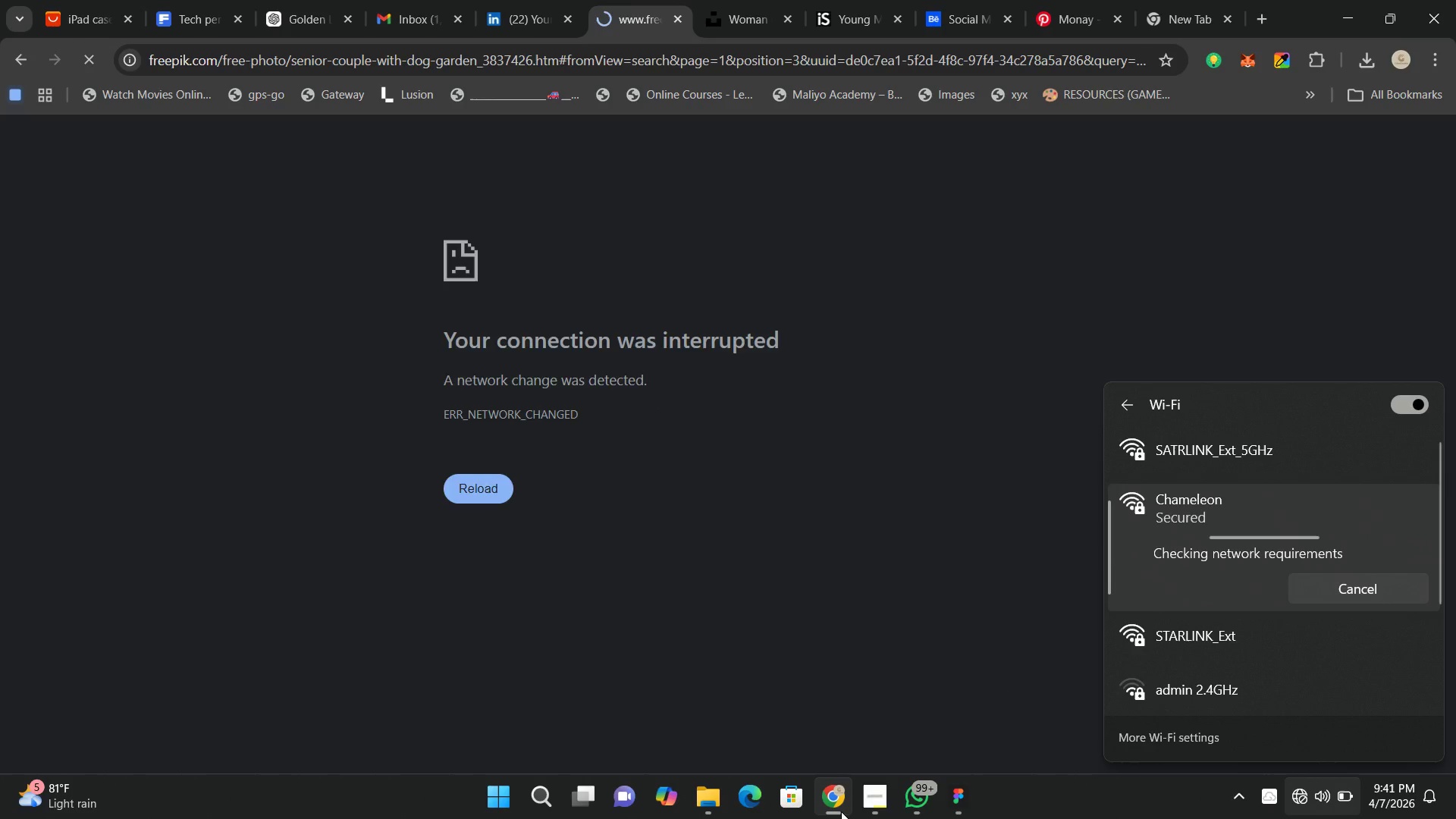 
left_click([886, 799])